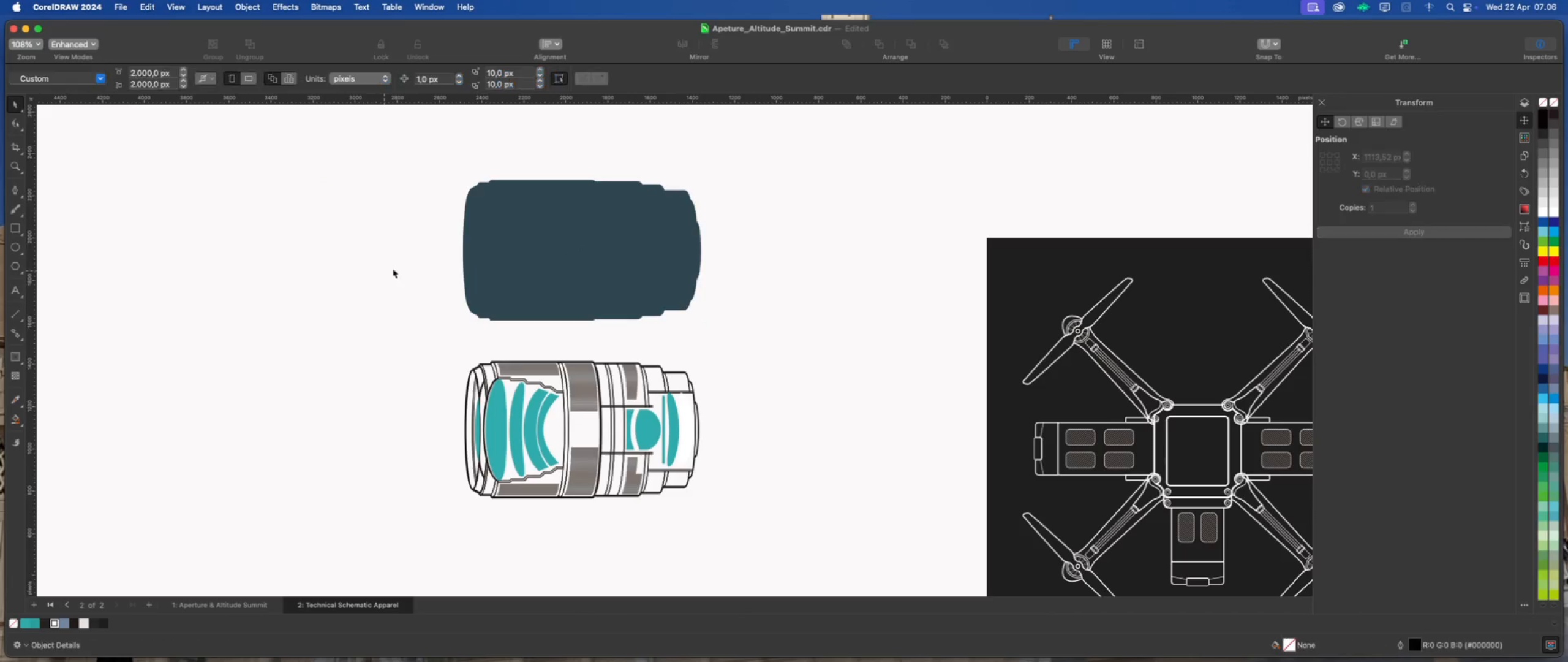 
scroll: coordinate [397, 267], scroll_direction: down, amount: 2.0
 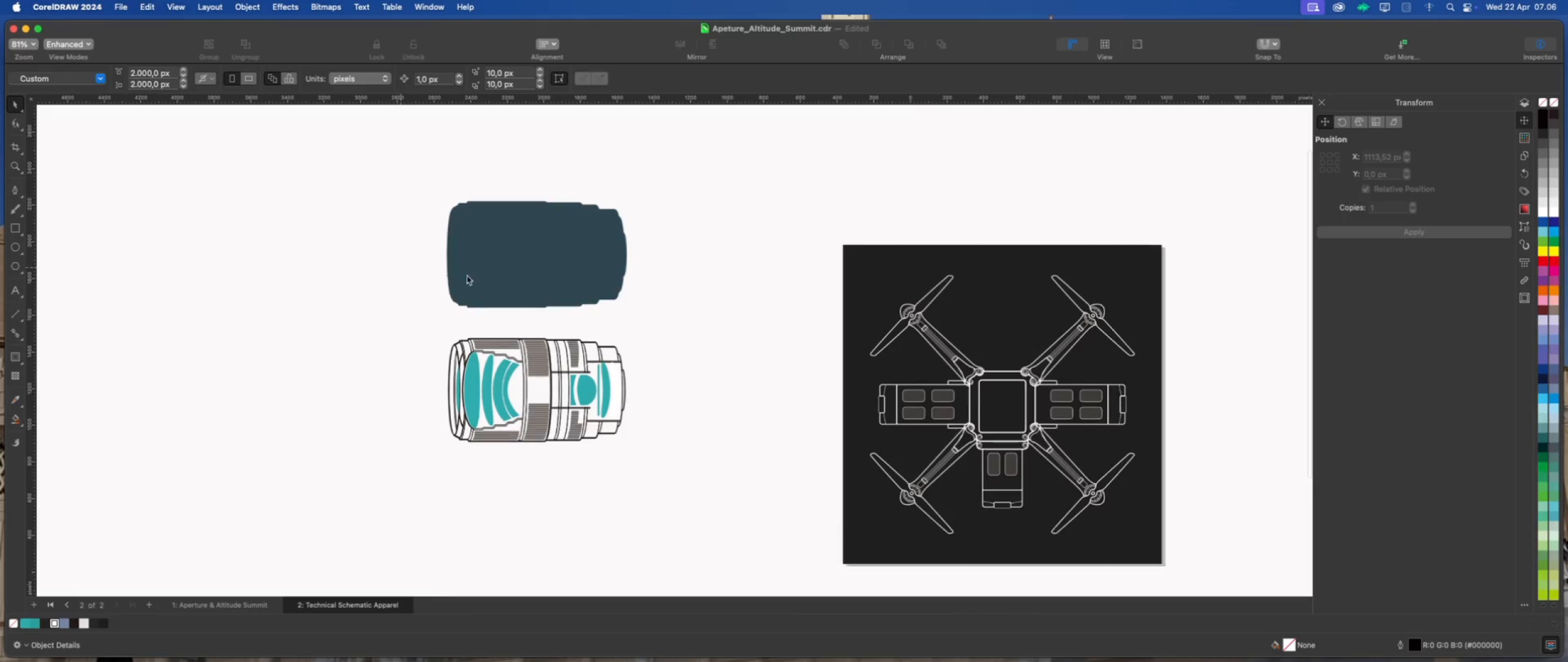 
left_click([535, 280])
 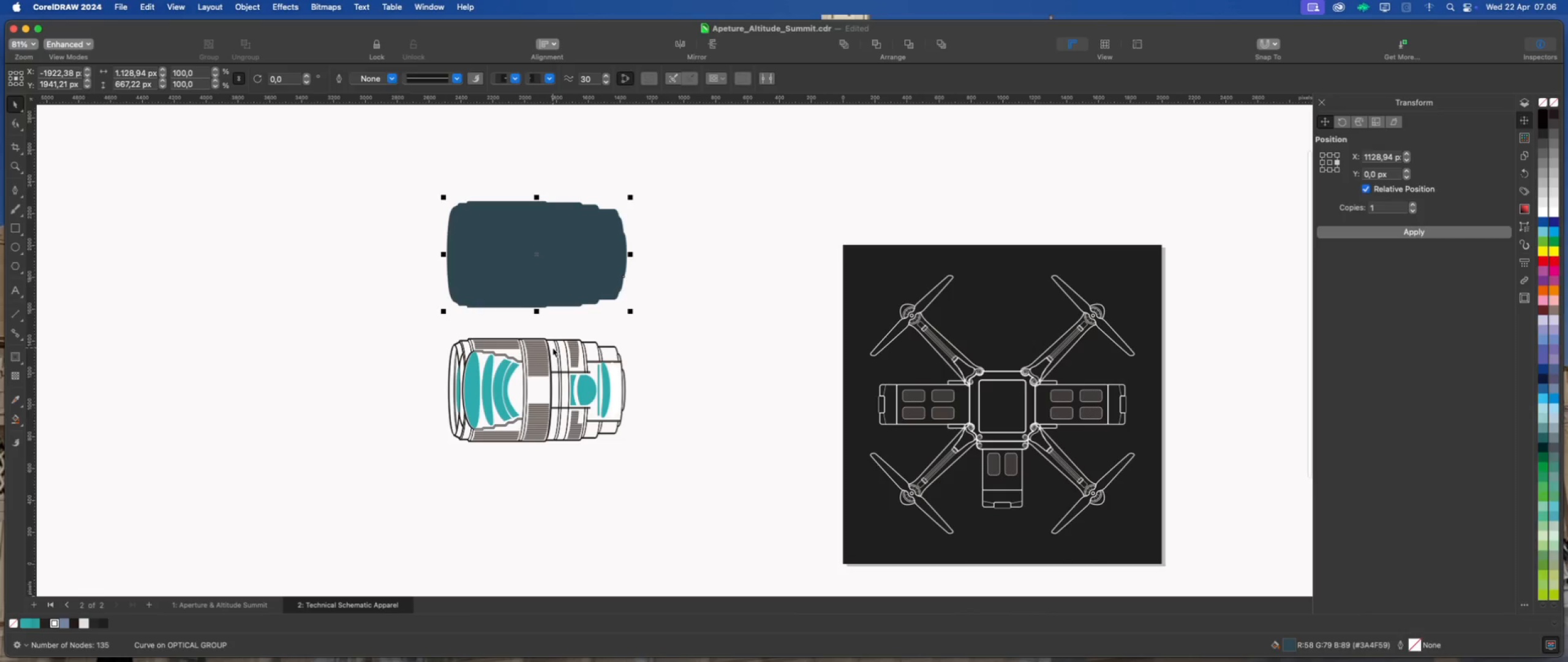 
hold_key(key=ShiftLeft, duration=2.61)
 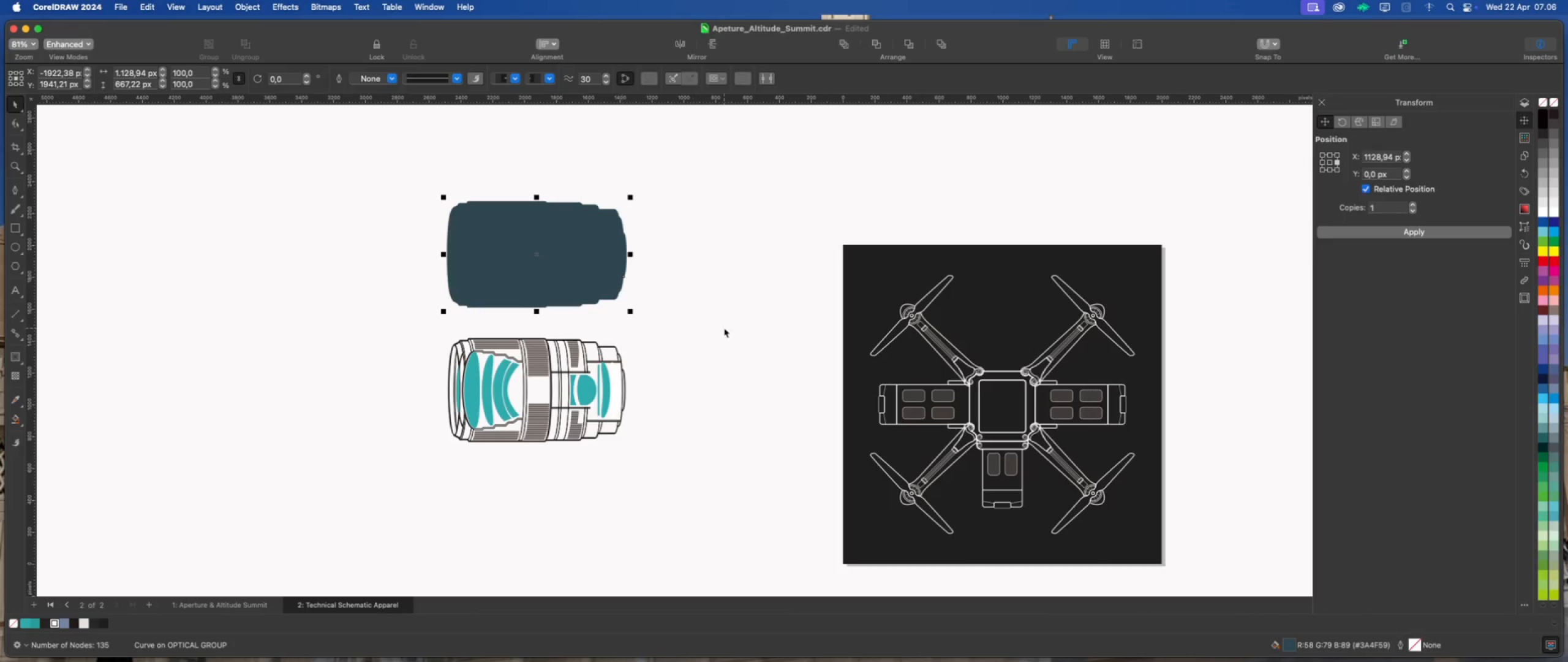 
scroll: coordinate [726, 361], scroll_direction: down, amount: 2.0
 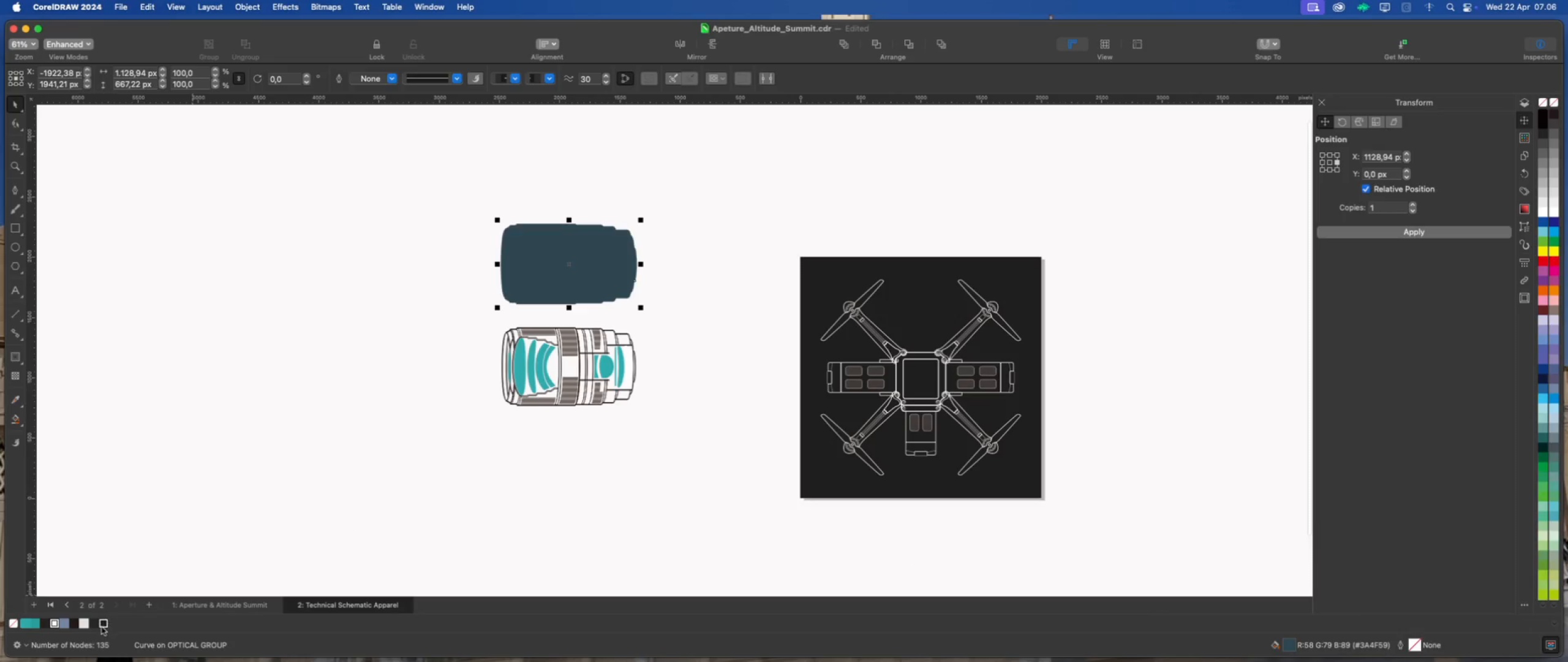 
left_click([105, 624])
 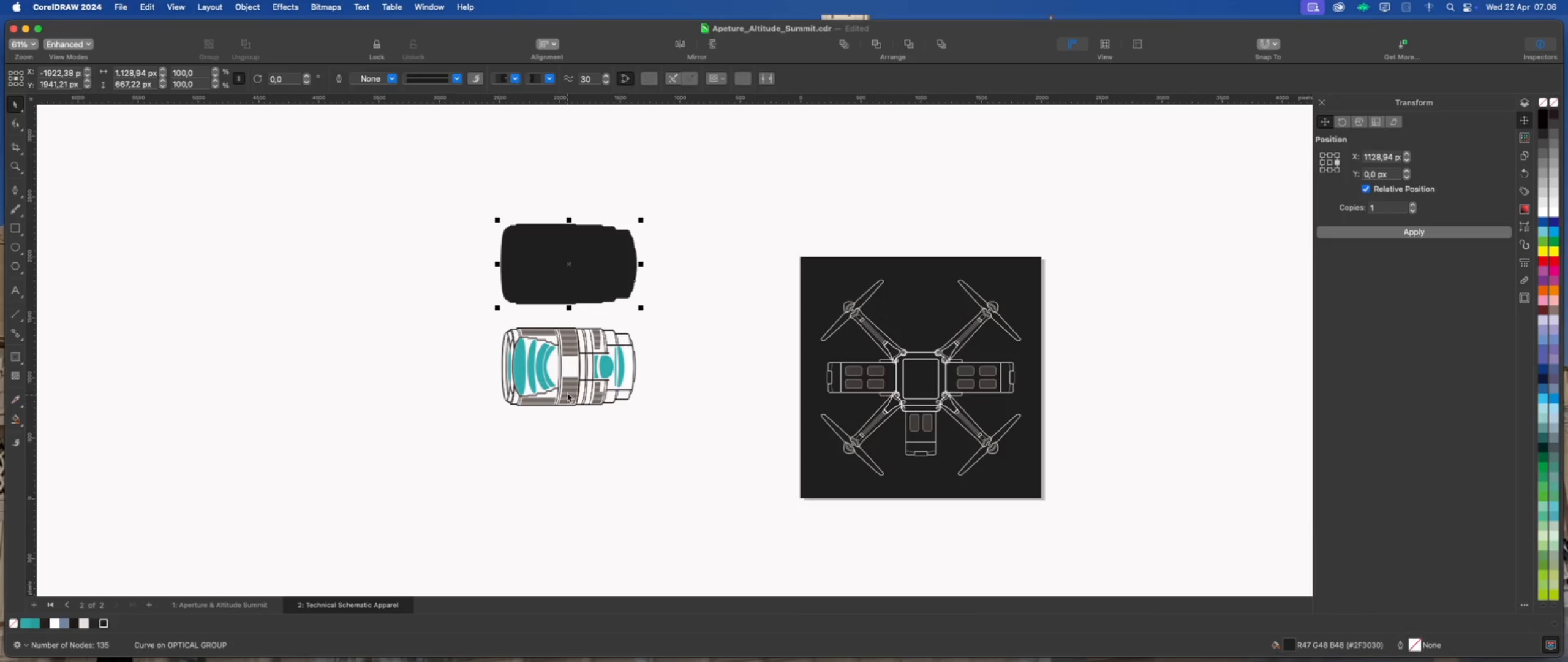 
left_click([567, 389])
 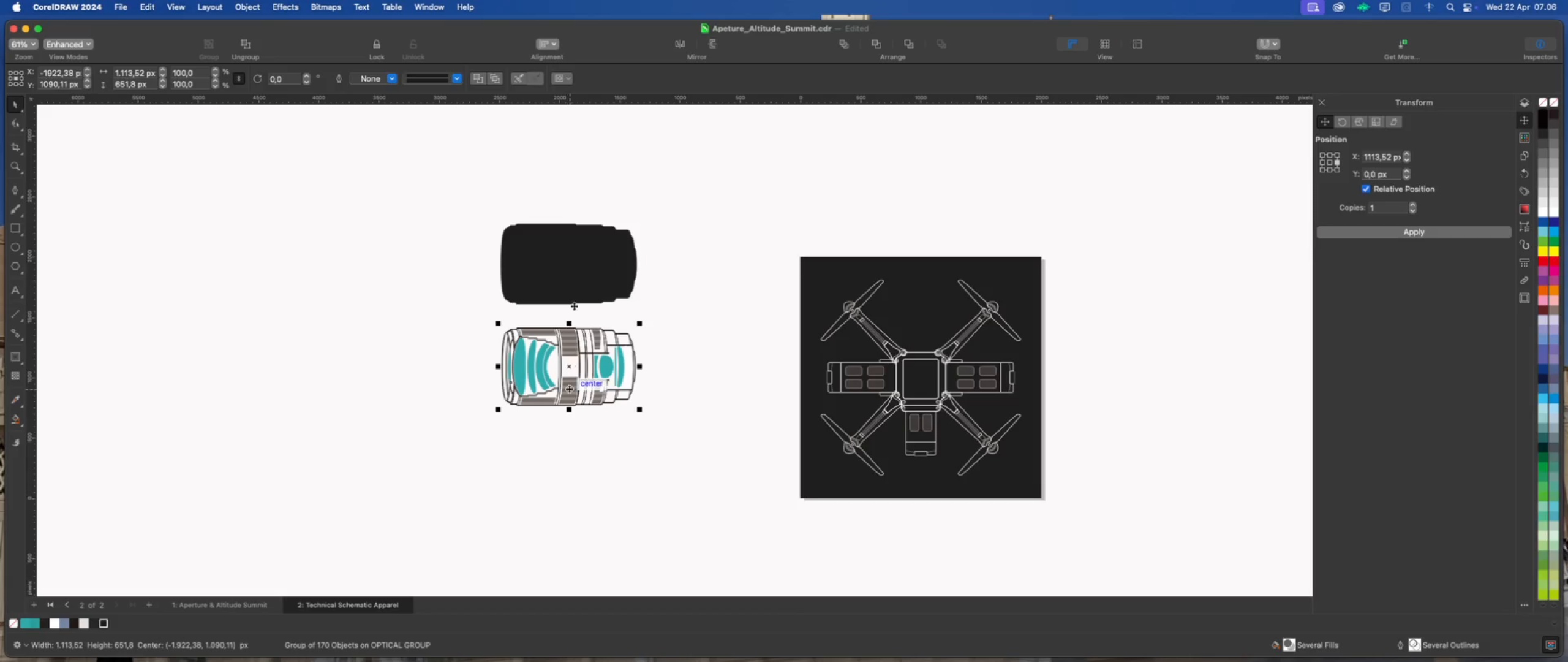 
left_click([579, 285])
 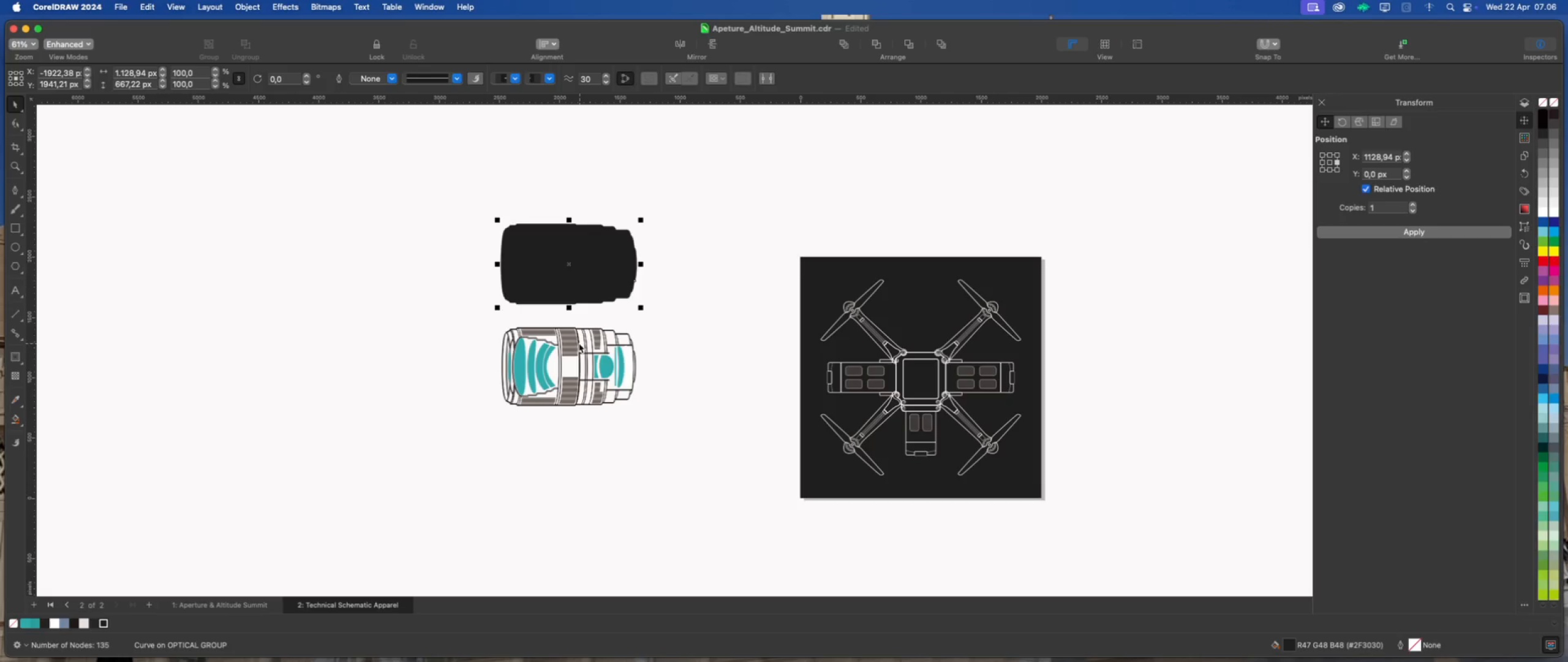 
left_click([579, 343])
 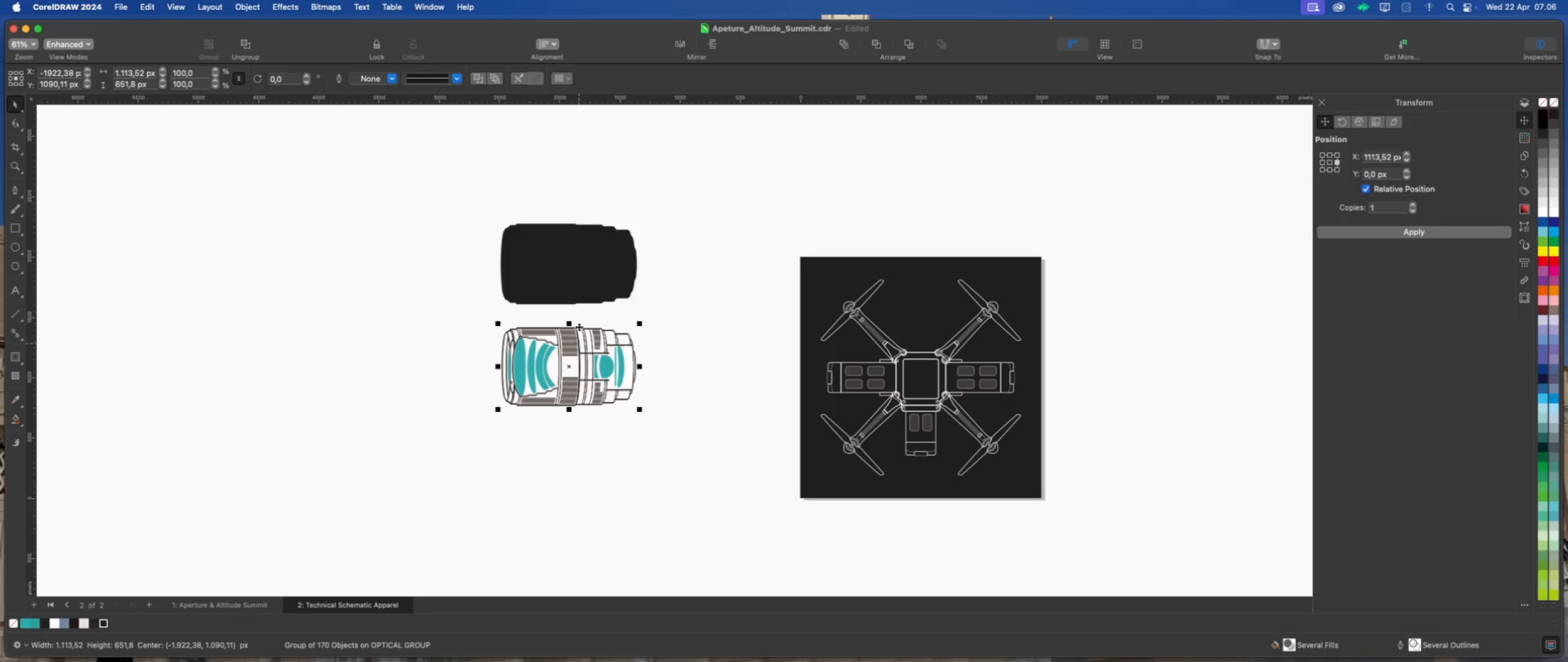 
hold_key(key=ShiftLeft, duration=0.55)
left_click([587, 289])
 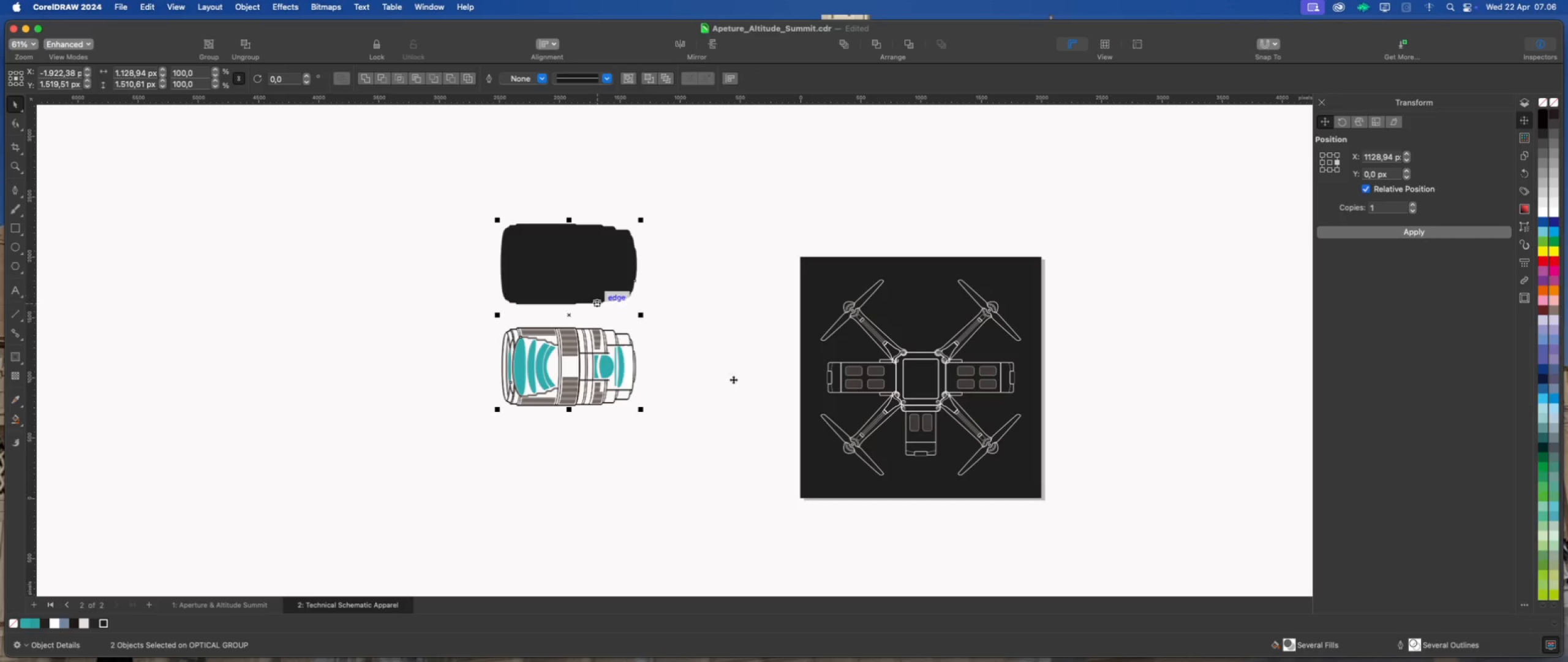 
type(CE)
 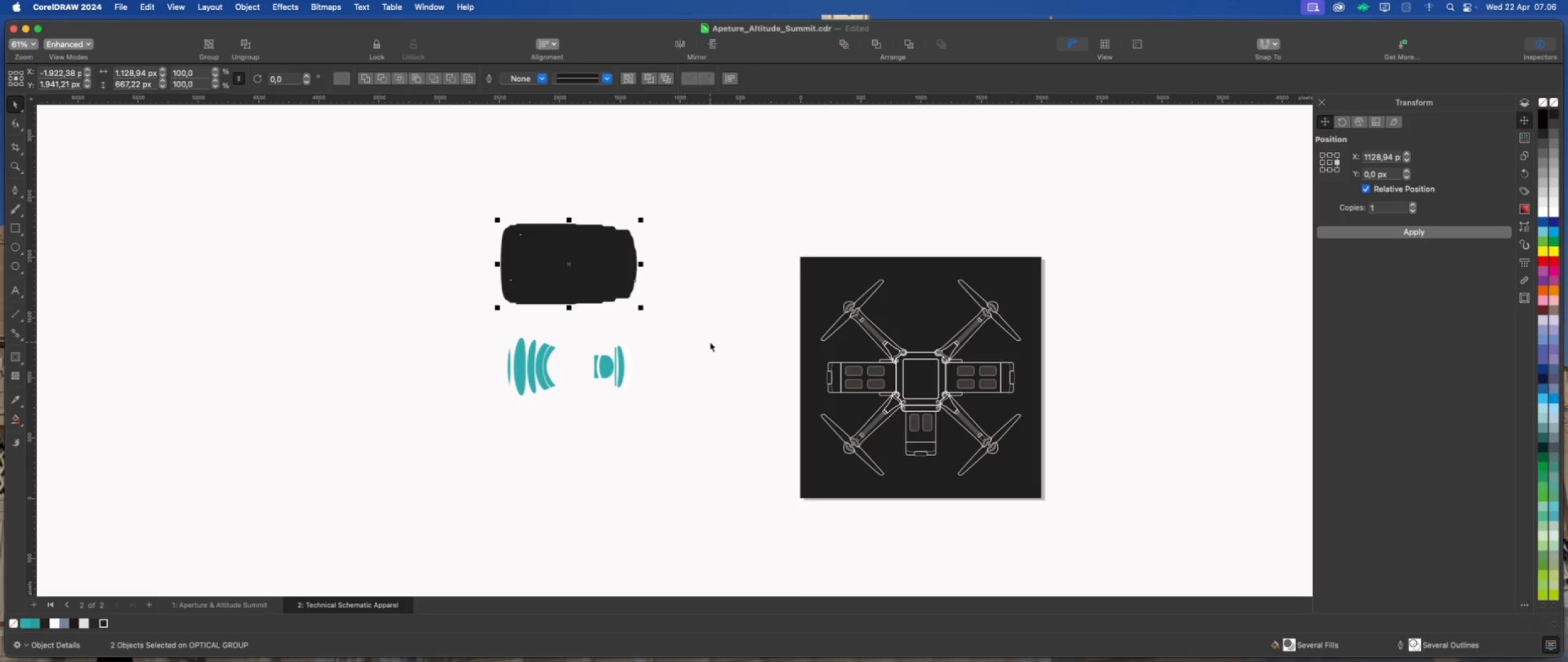 
hold_key(key=CommandLeft, duration=2.17)
left_click([710, 342])
 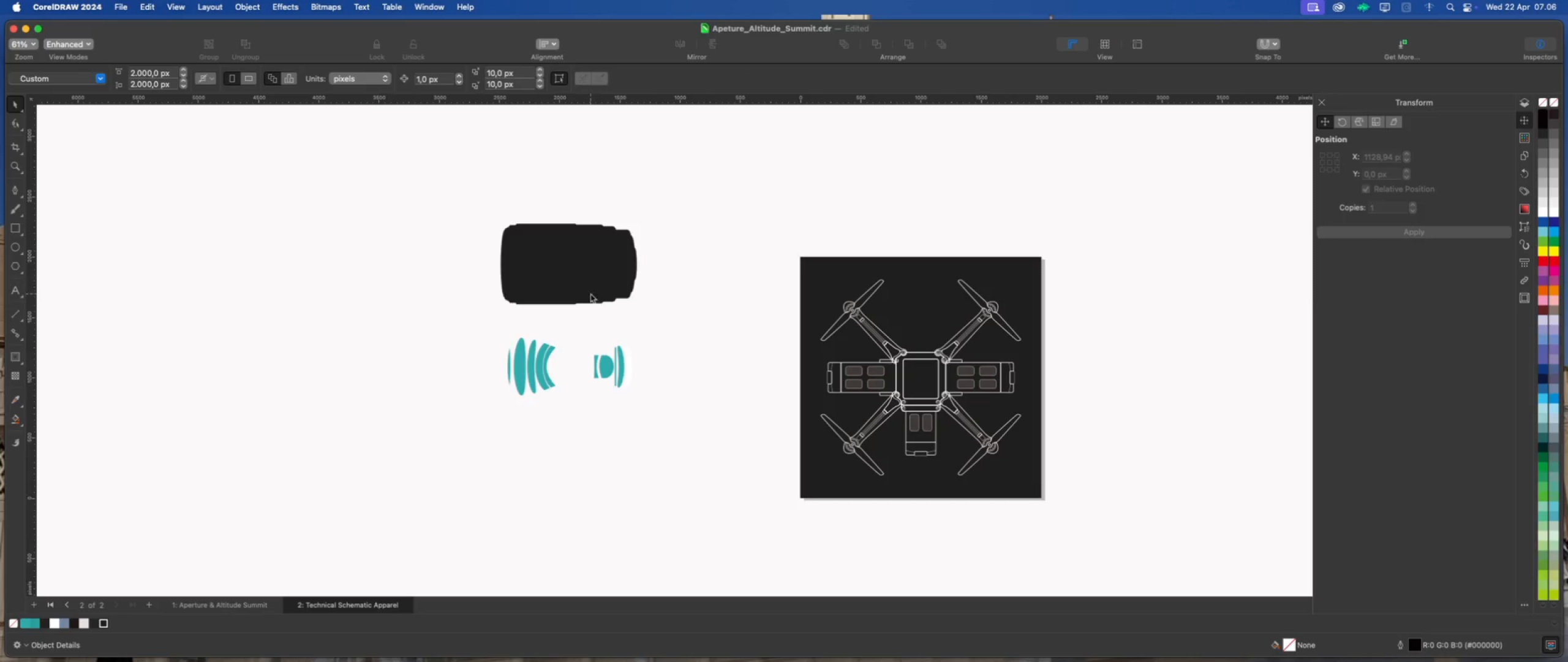 
key(Meta+Z)
 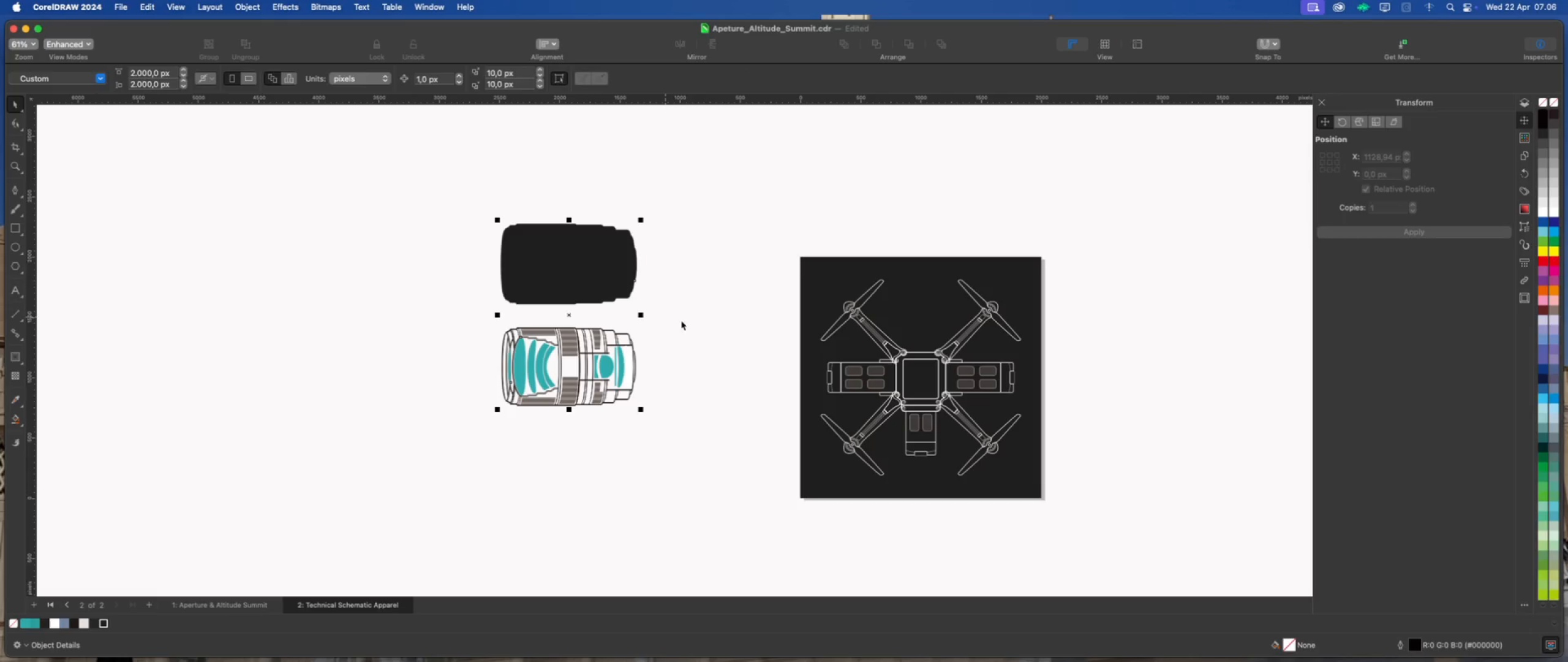 
left_click([695, 323])
 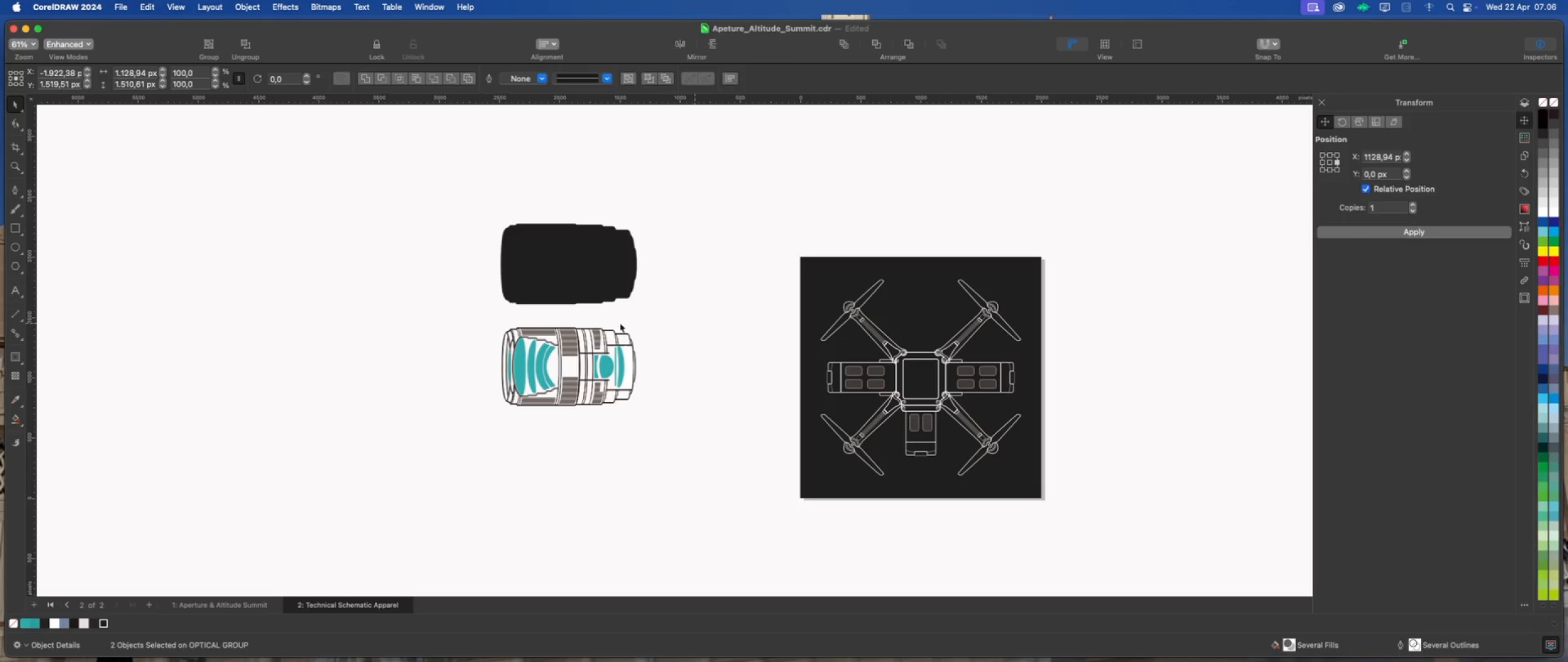 
left_click([570, 331])
 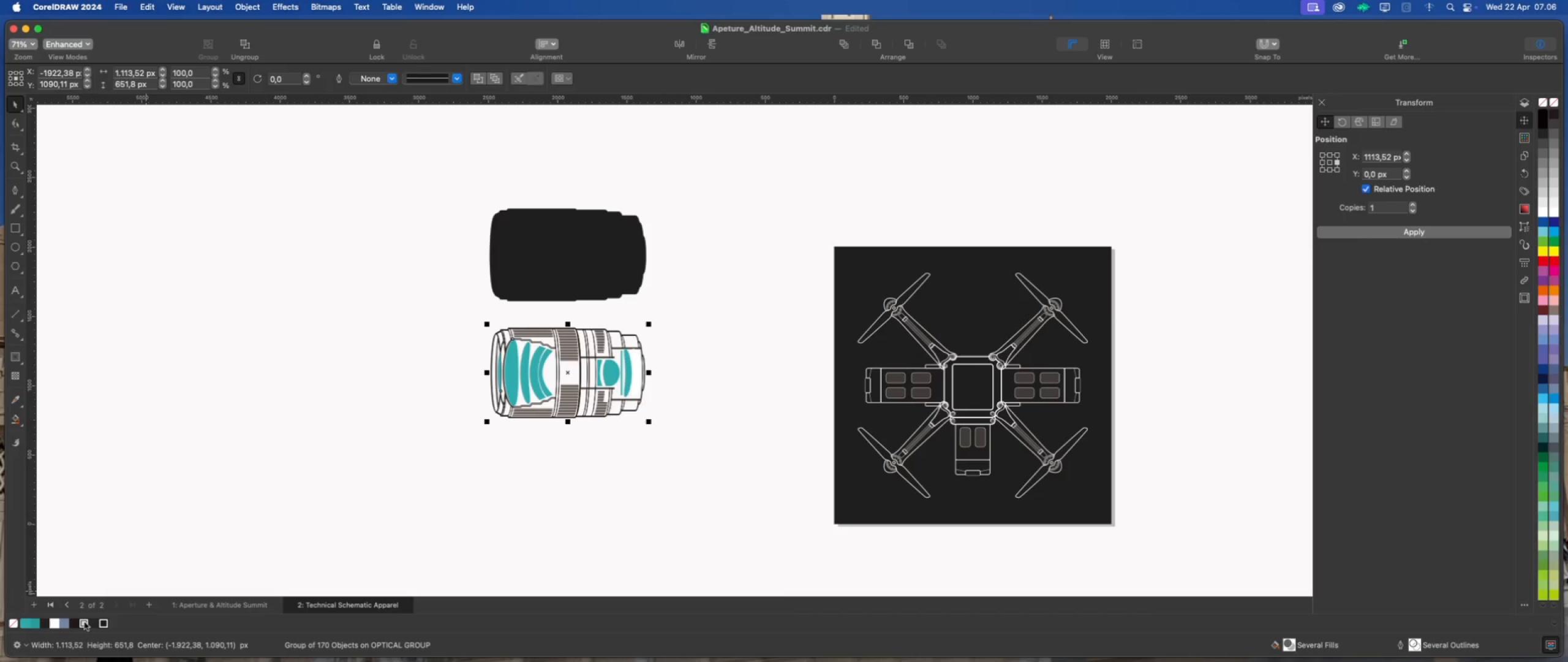 
scroll: coordinate [575, 325], scroll_direction: up, amount: 1.0
 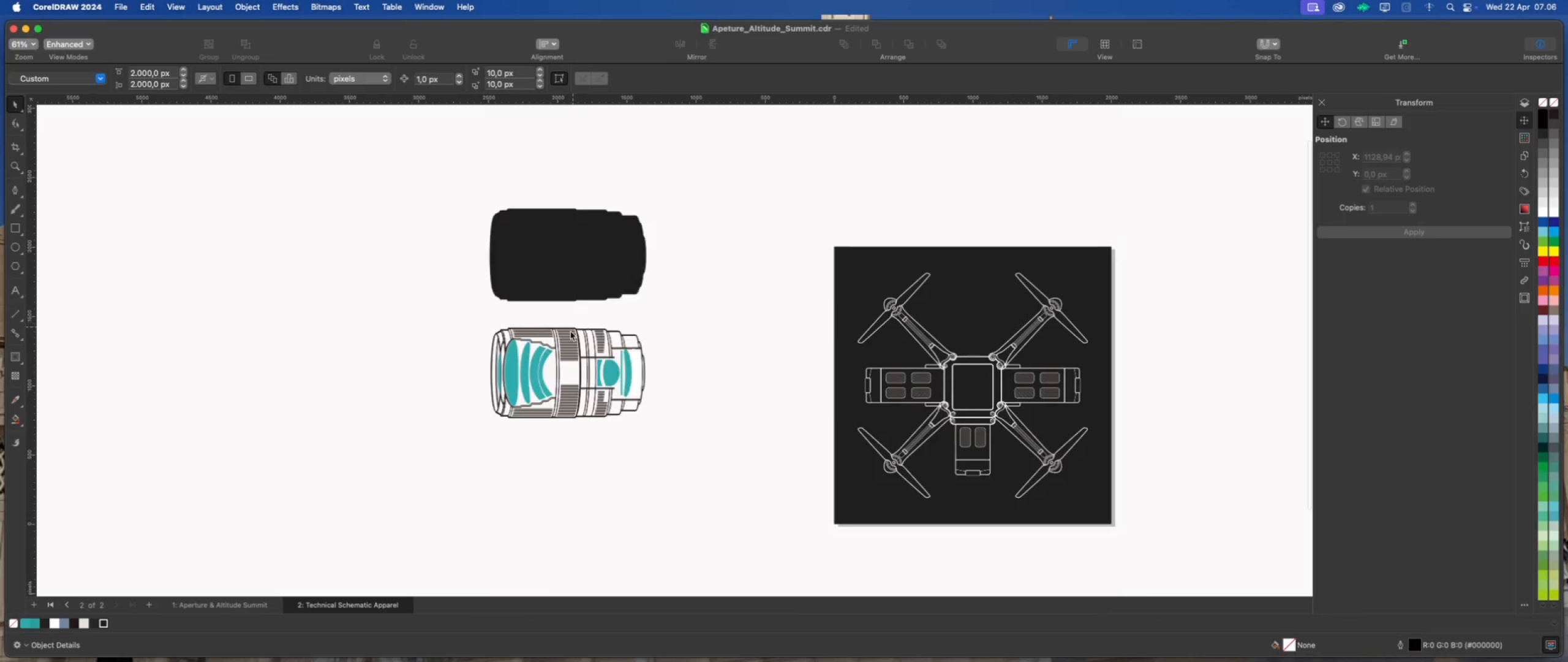 
left_click([55, 622])
 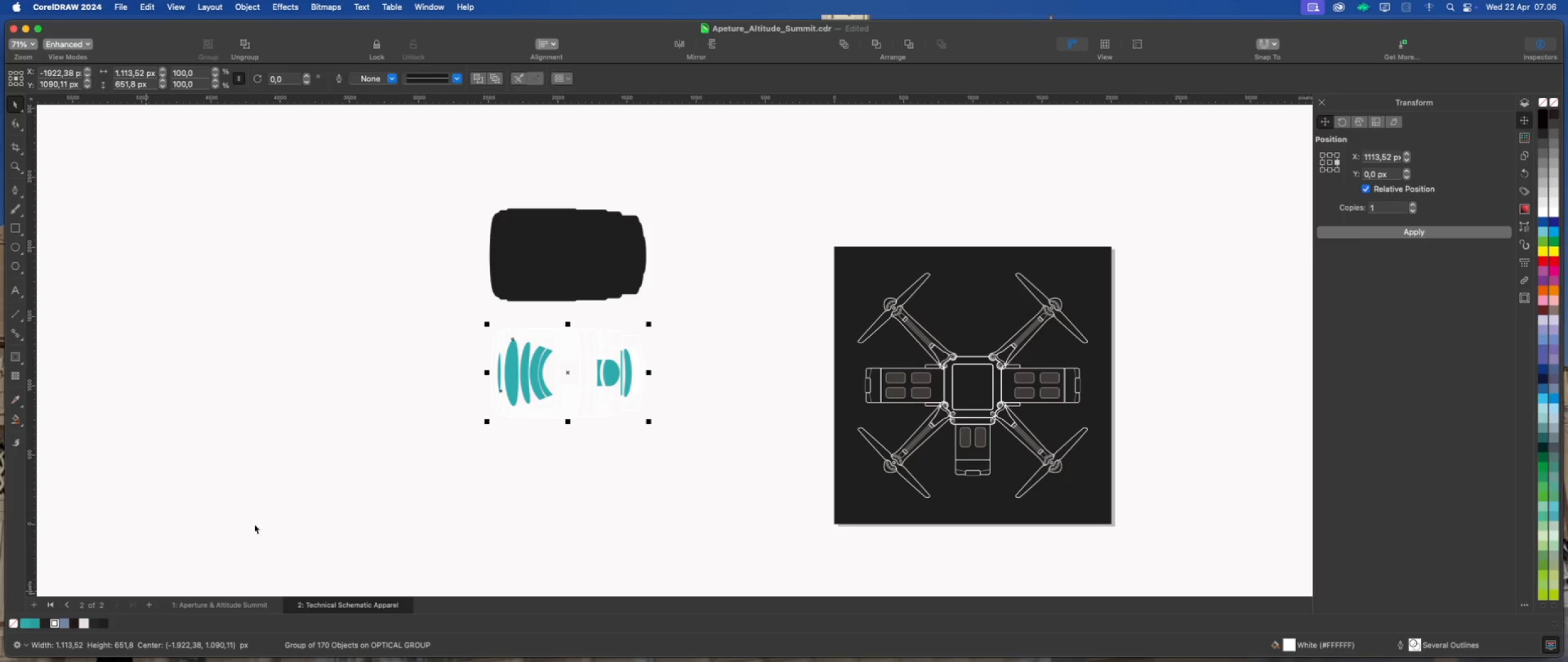 
left_click([389, 426])
 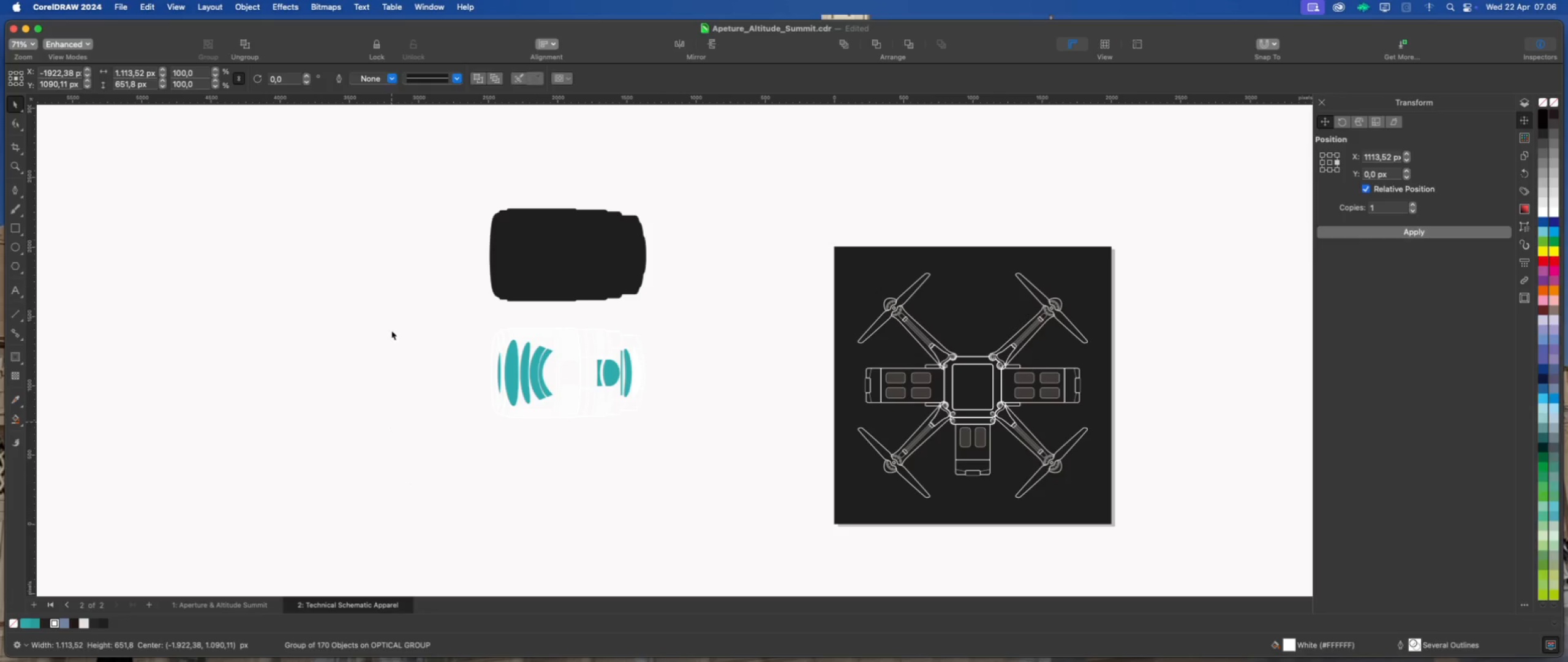 
left_click_drag(start_coordinate=[390, 303], to_coordinate=[693, 435])
 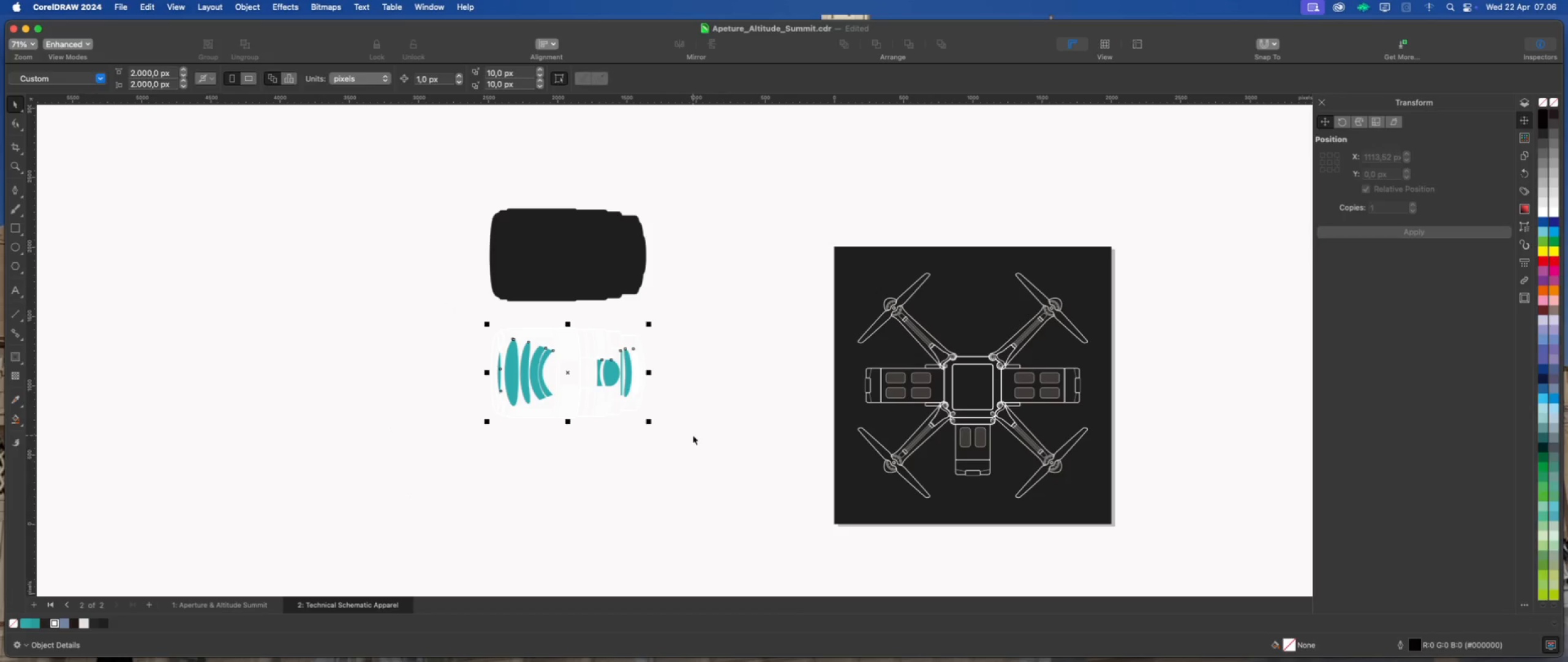 
key(Meta+G)
 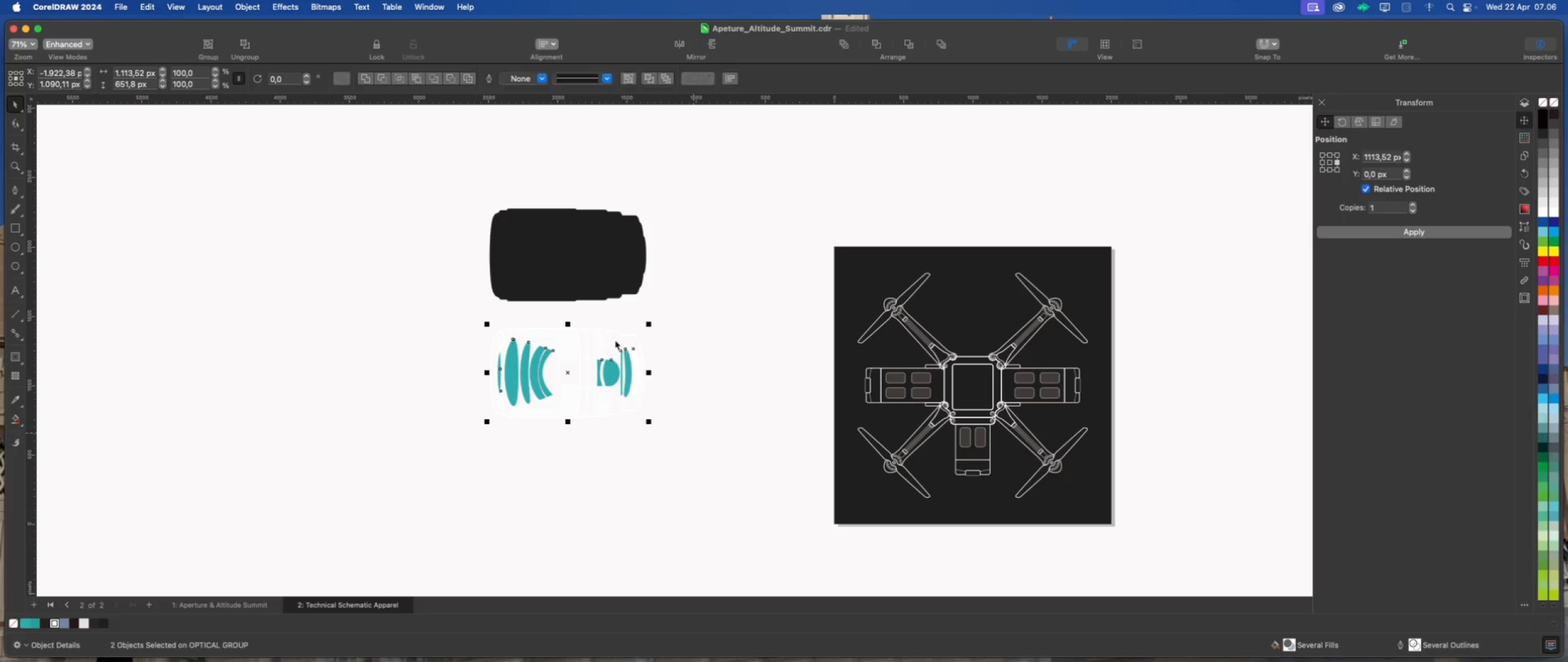 
hold_key(key=ShiftLeft, duration=0.61)
left_click([600, 283])
 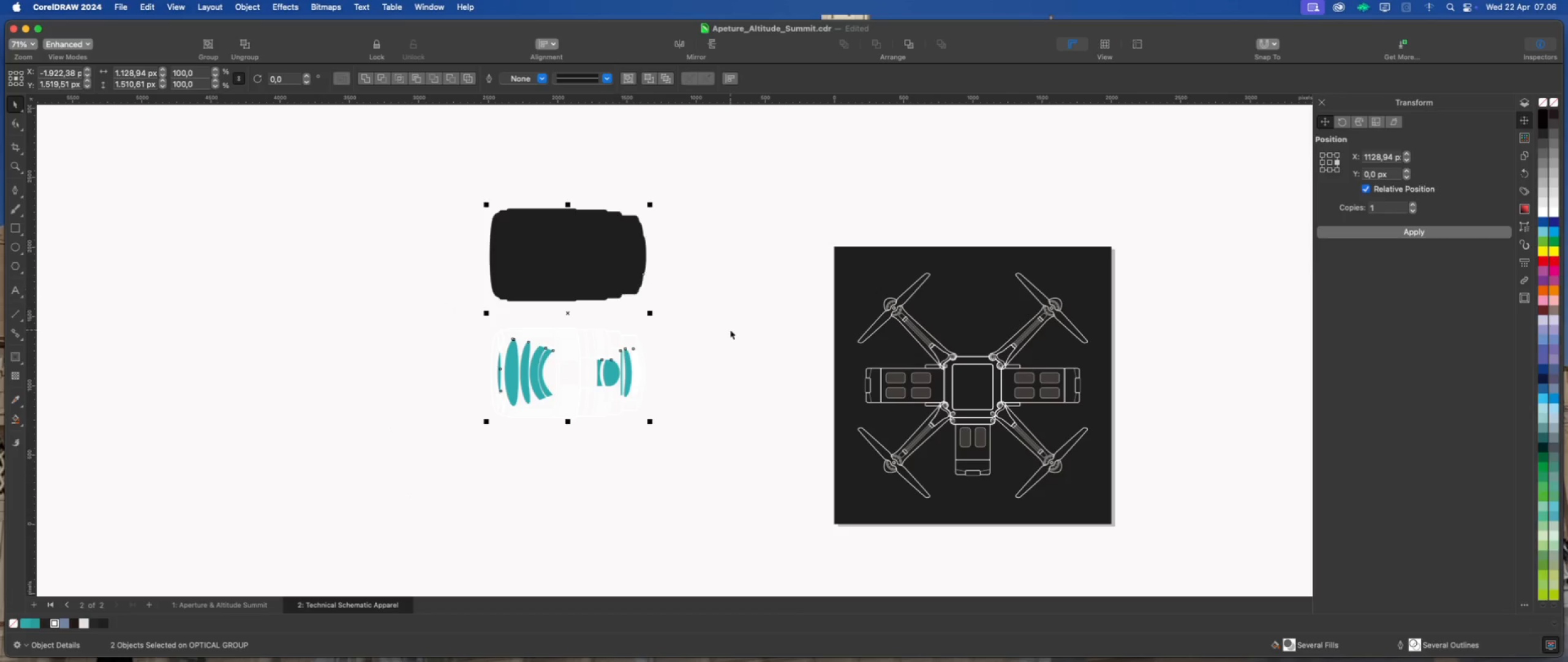 
type(CE)
 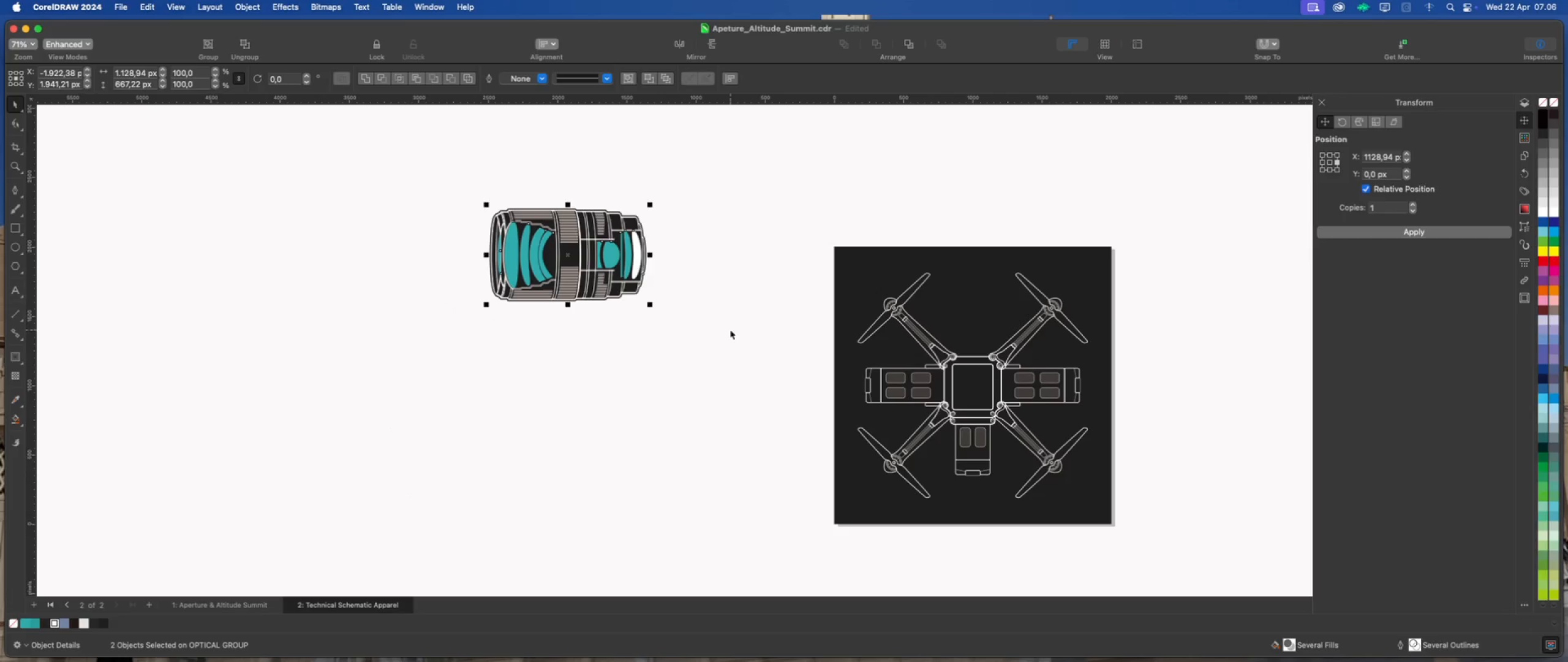 
left_click([730, 330])
 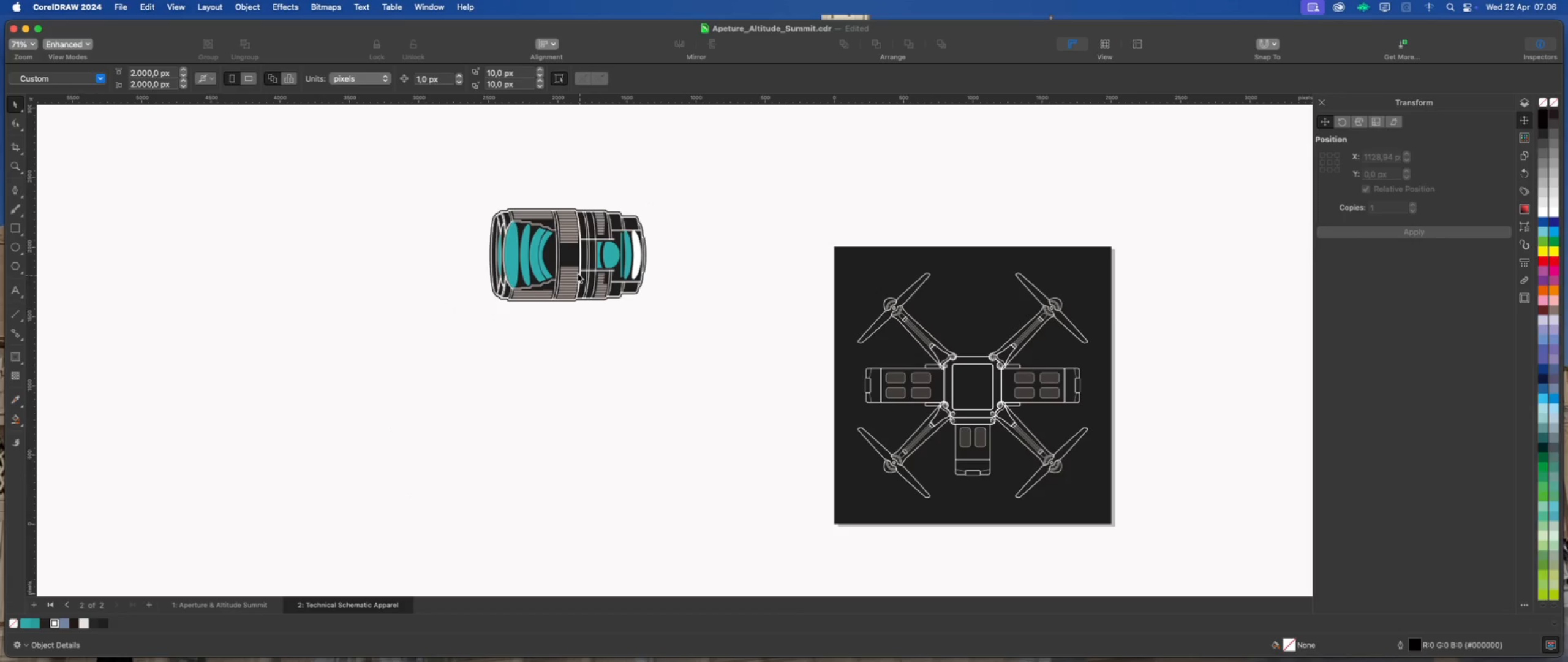 
scroll: coordinate [559, 256], scroll_direction: up, amount: 2.0
 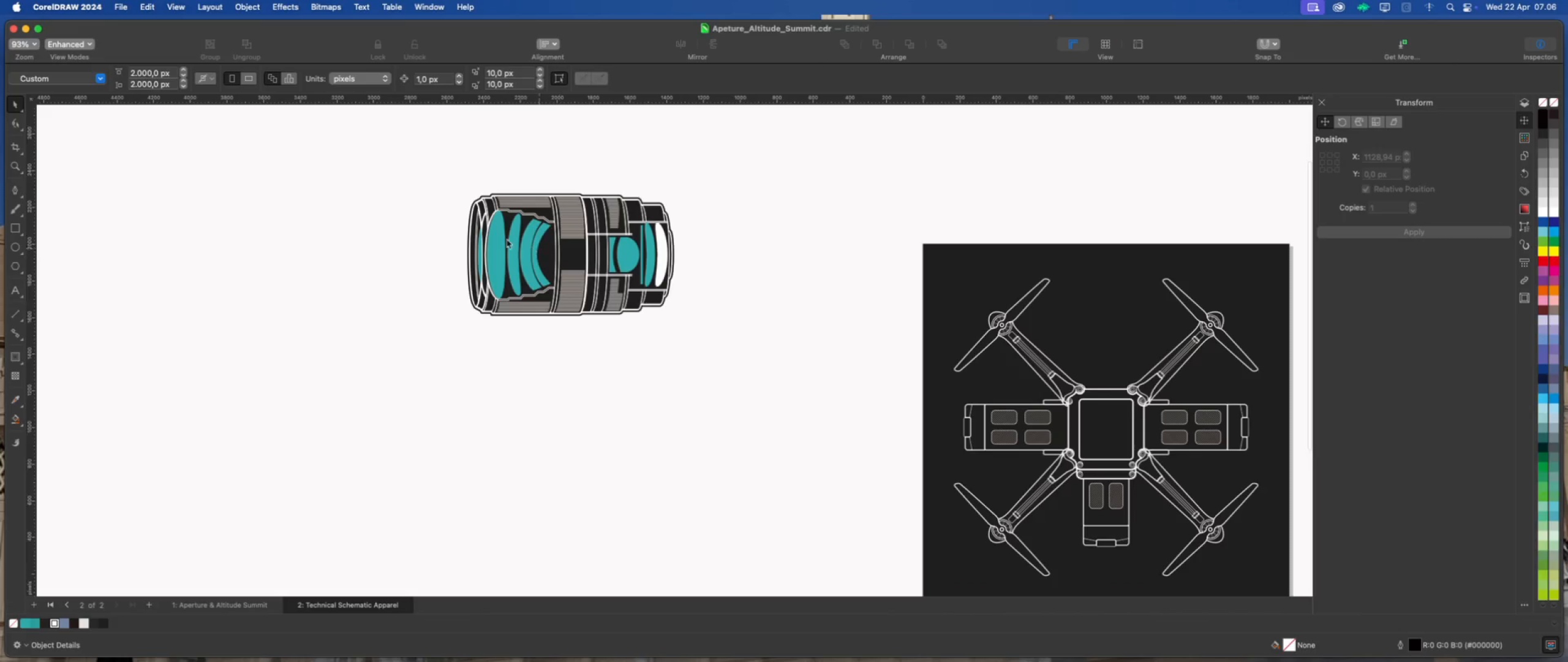 
left_click_drag(start_coordinate=[418, 167], to_coordinate=[671, 333])
 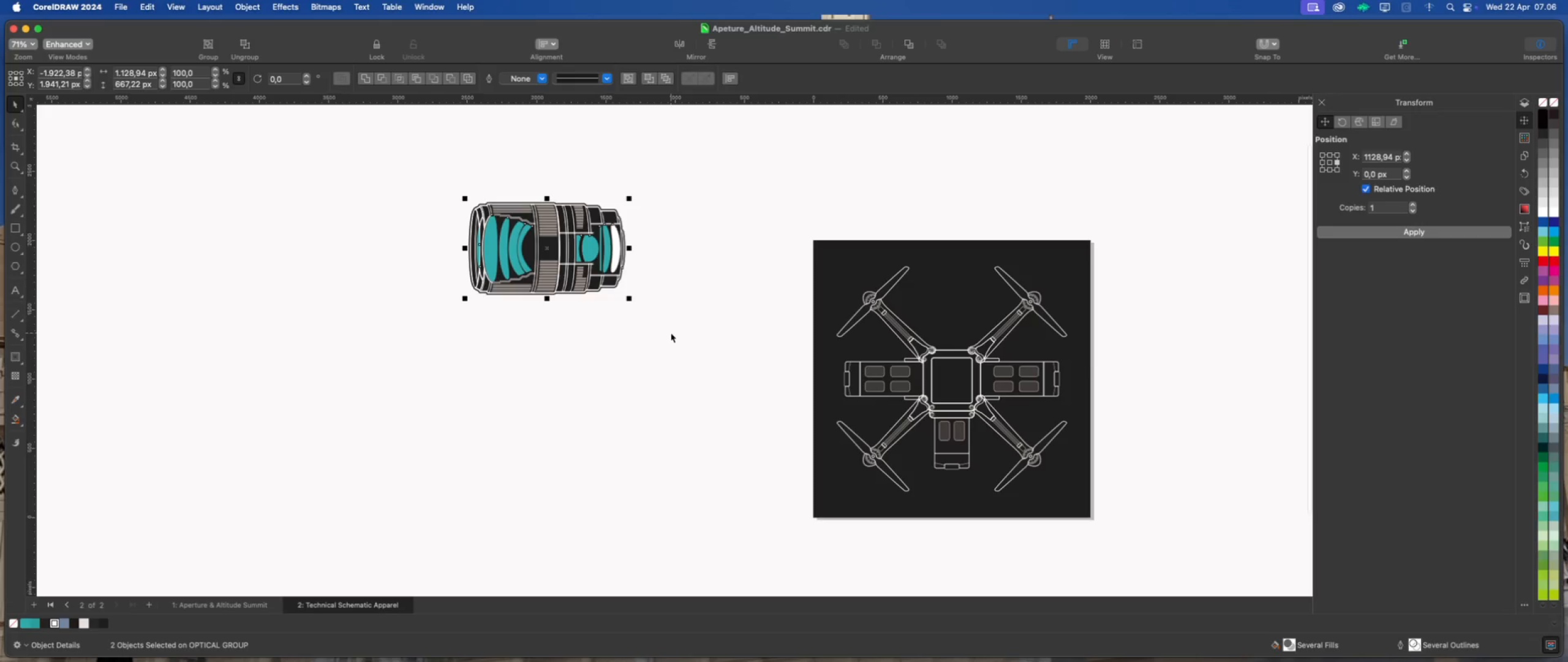 
scroll: coordinate [473, 229], scroll_direction: down, amount: 2.0
 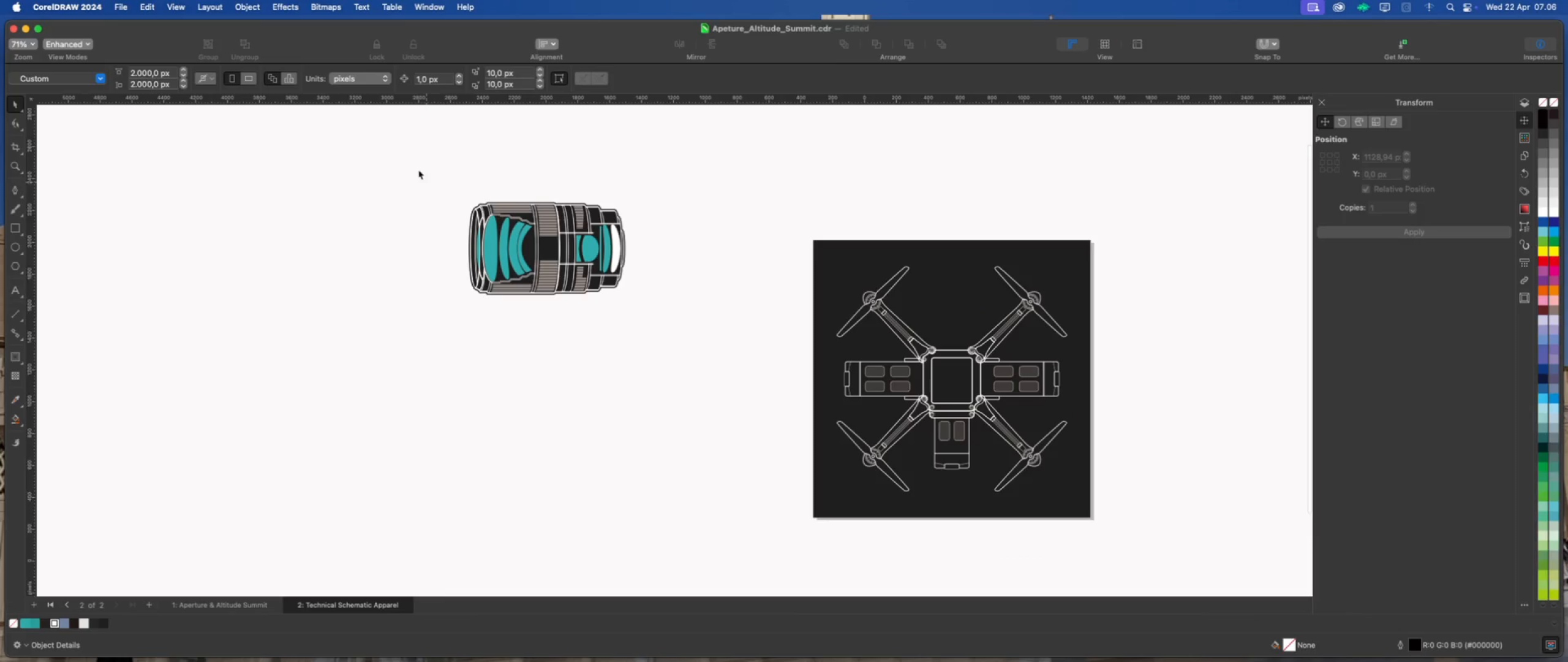 
key(Meta+G)
 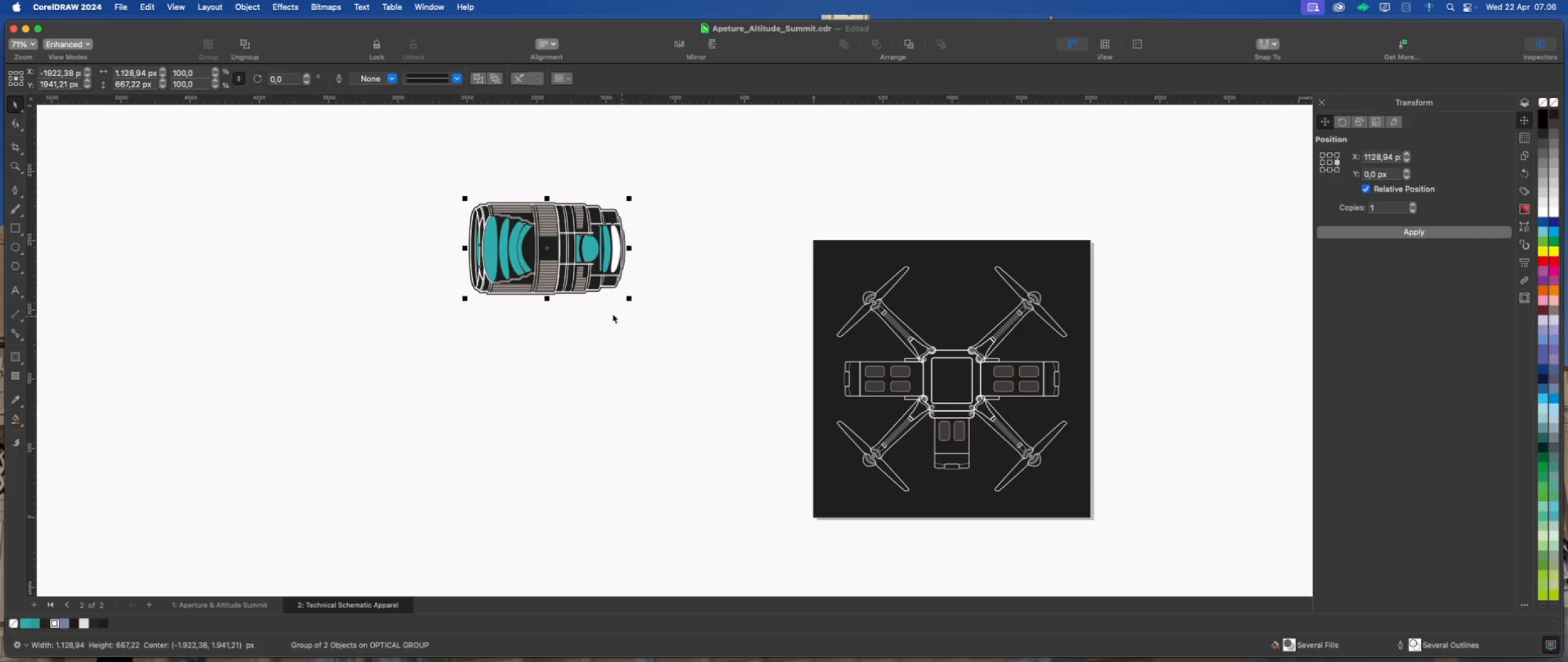 
scroll: coordinate [682, 322], scroll_direction: none, amount: 0.0
 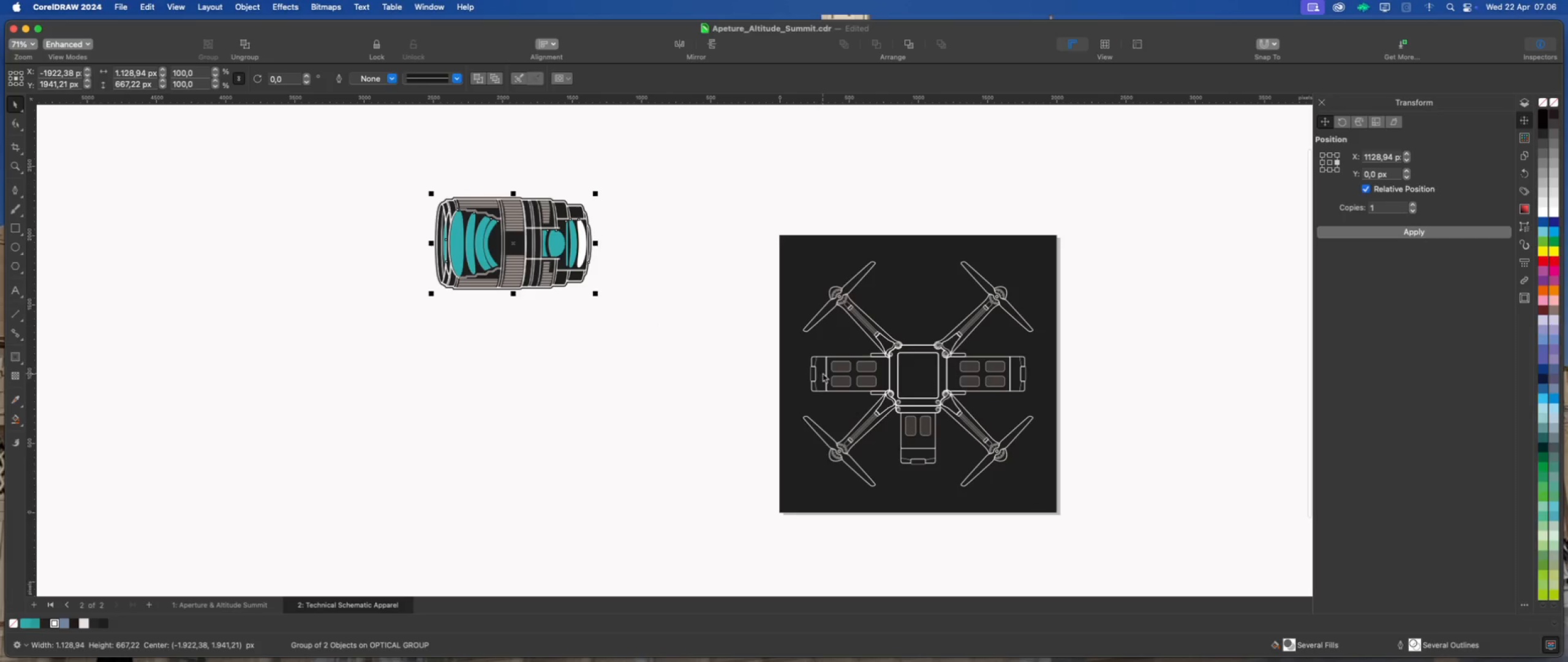 
left_click([825, 373])
 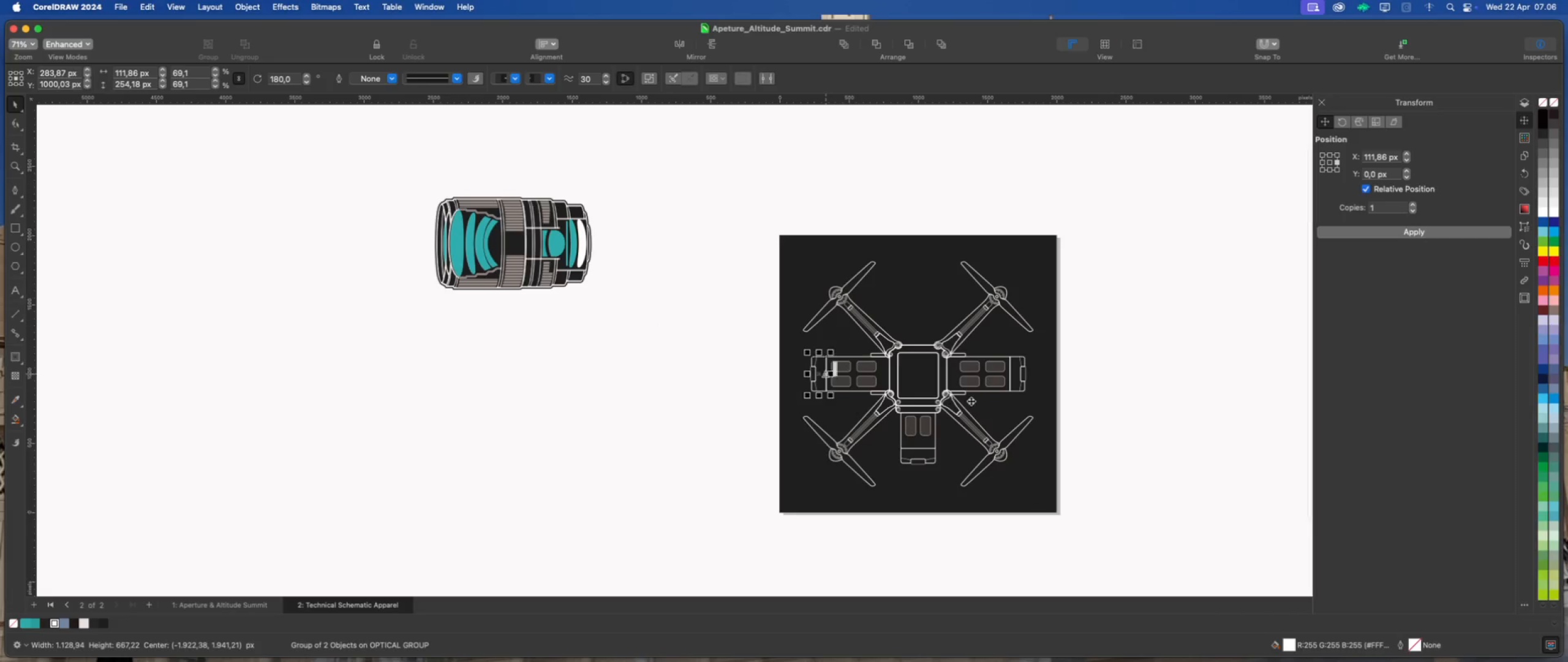 
scroll: coordinate [976, 400], scroll_direction: up, amount: 4.0
 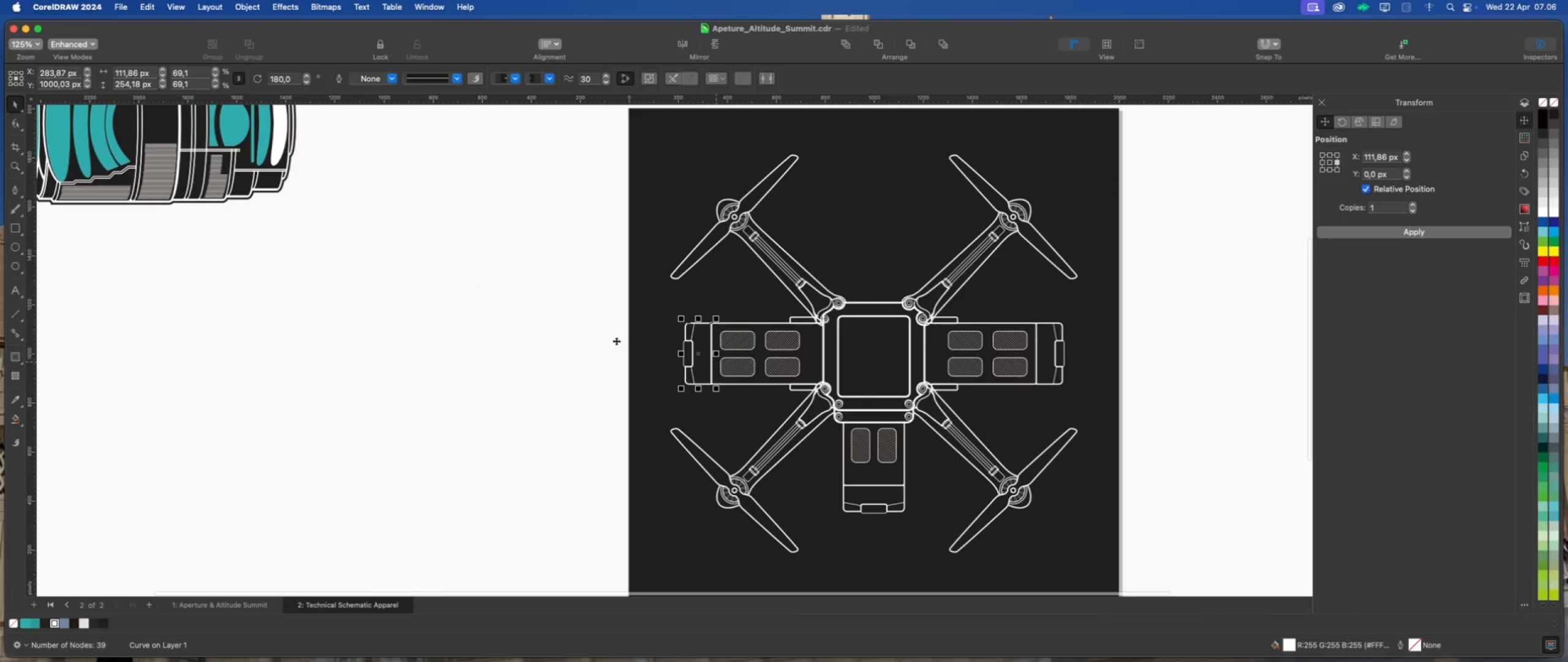 
left_click([551, 310])
 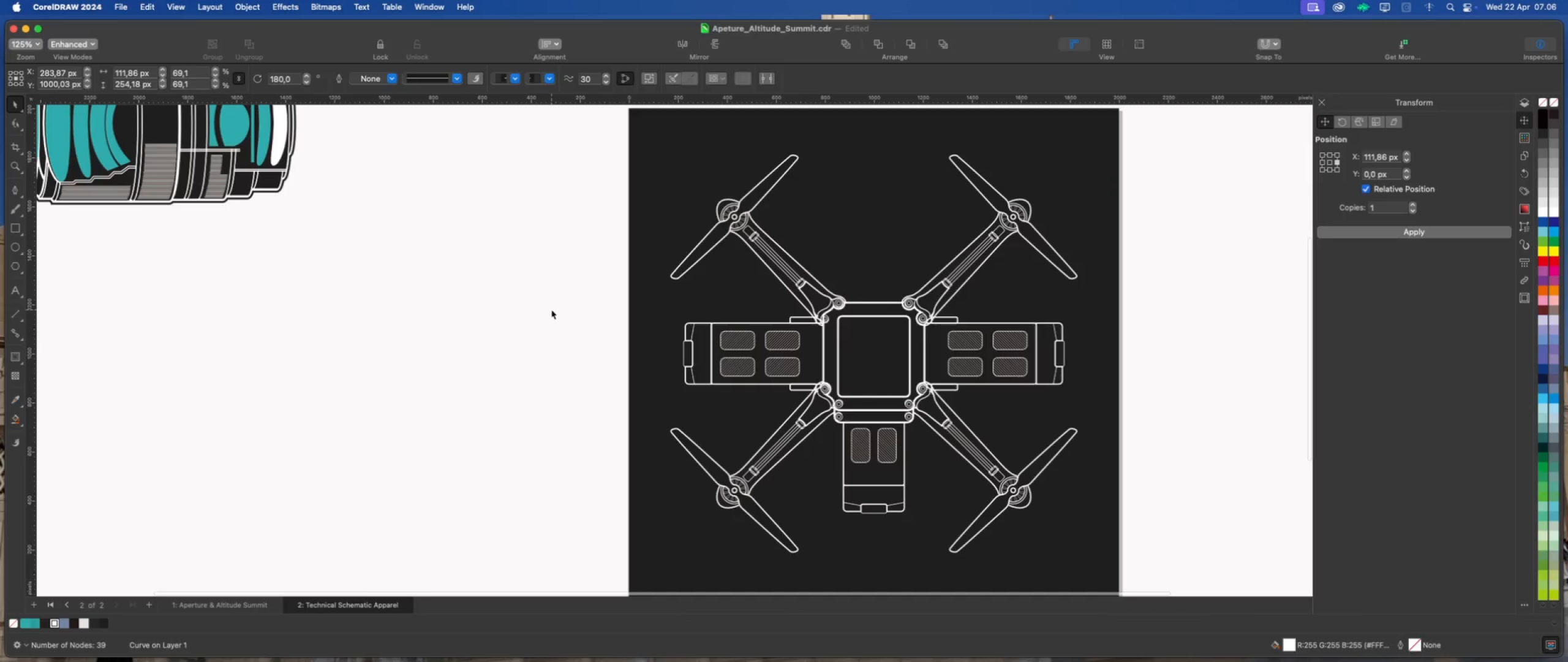 
left_click_drag(start_coordinate=[551, 310], to_coordinate=[764, 398])
 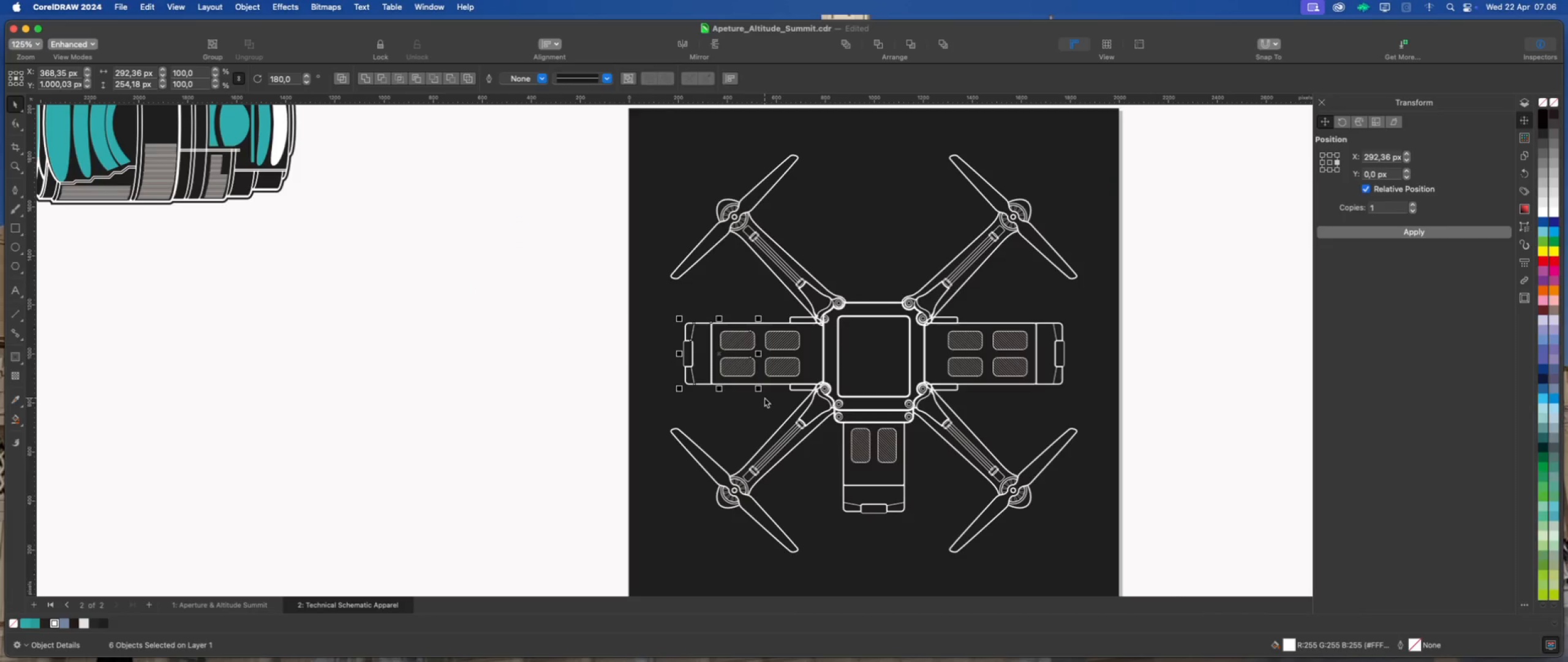 
key(Delete)
 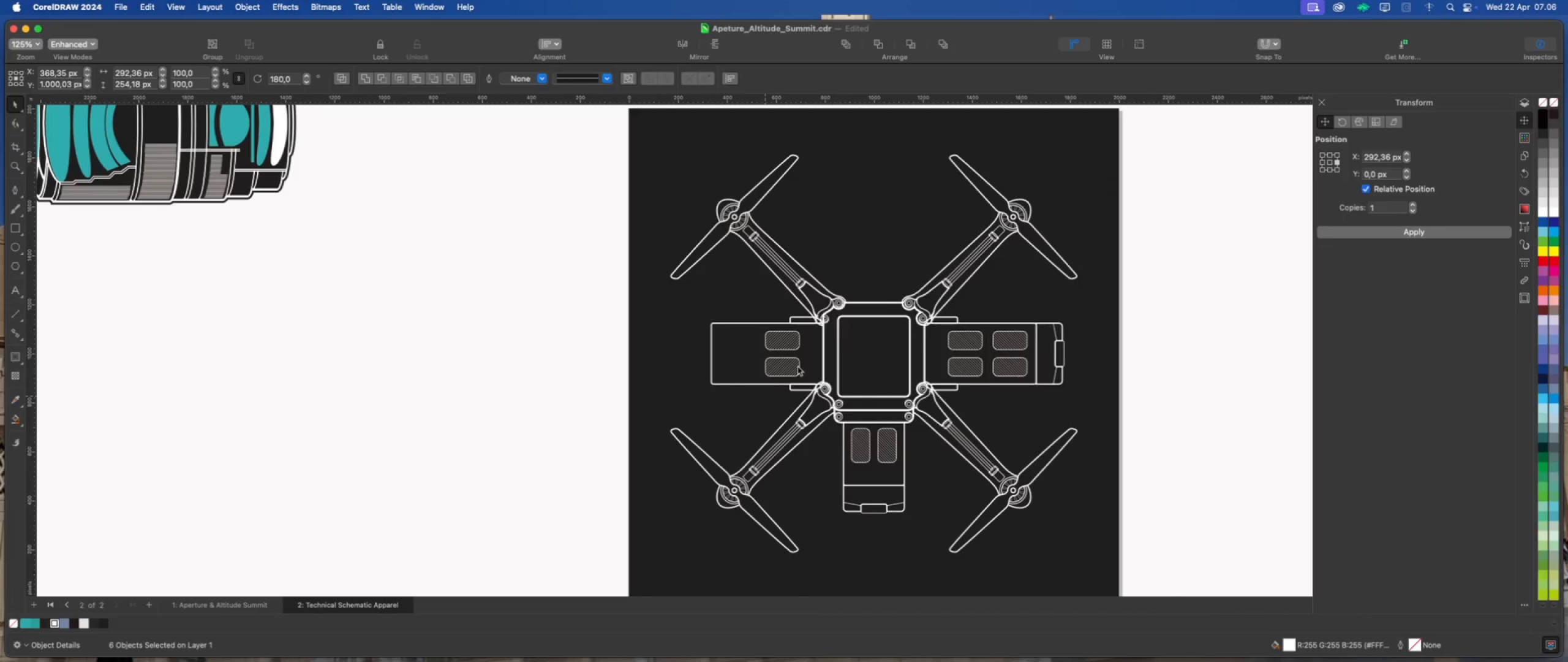 
scroll: coordinate [800, 362], scroll_direction: up, amount: 5.0
 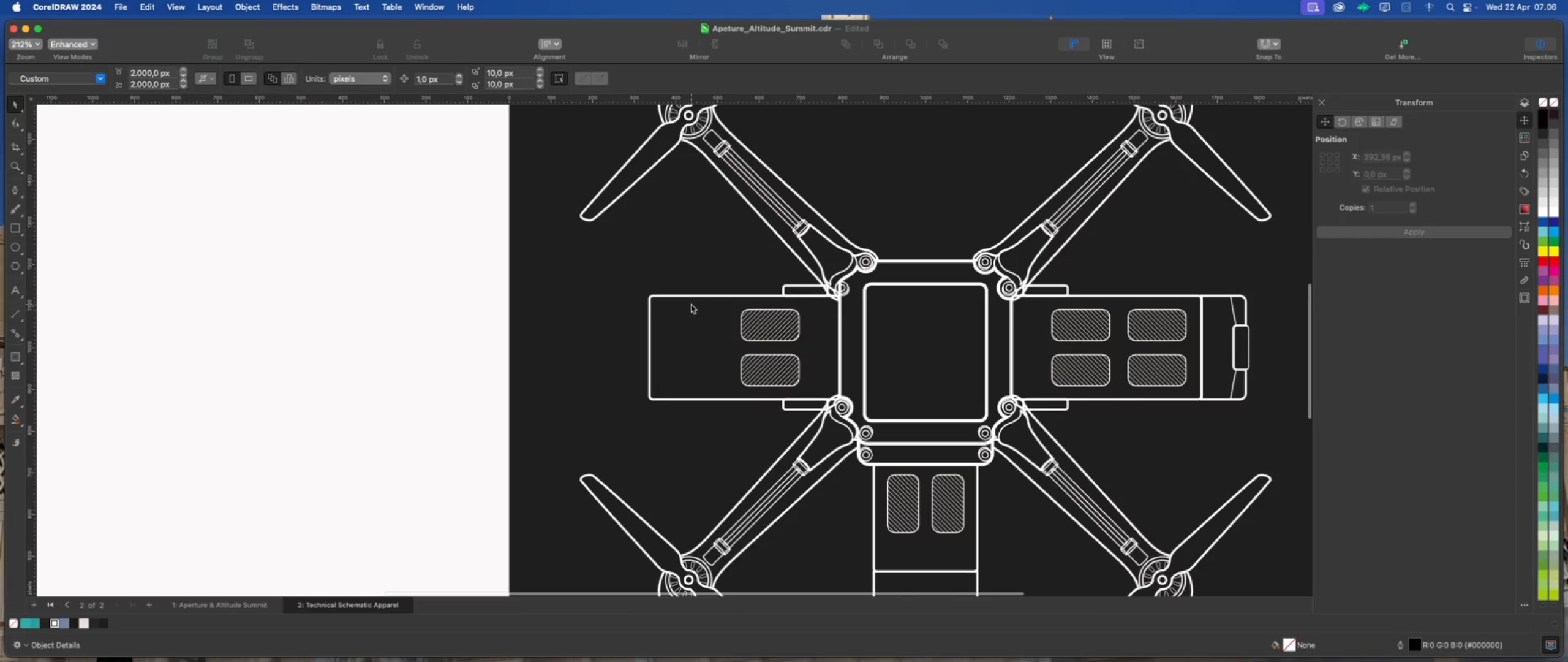 
left_click([692, 296])
 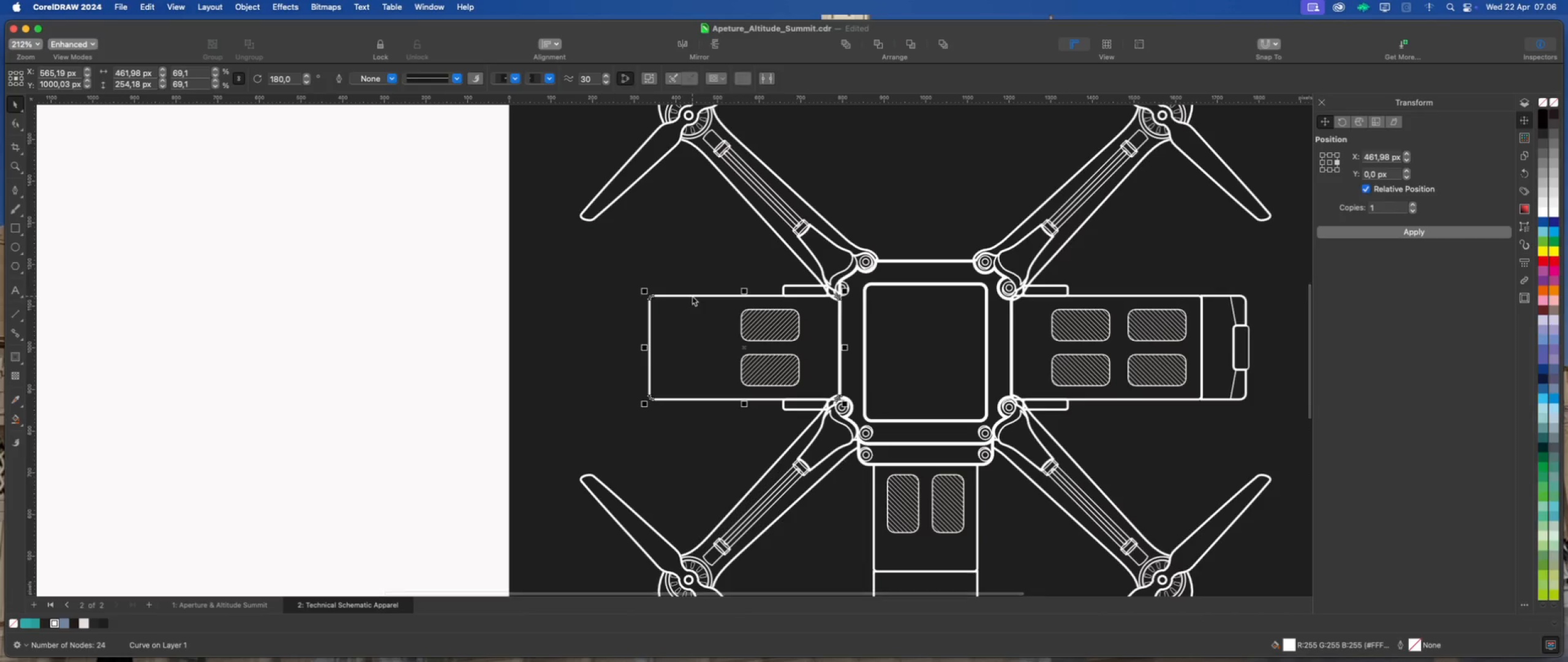 
key(Delete)
 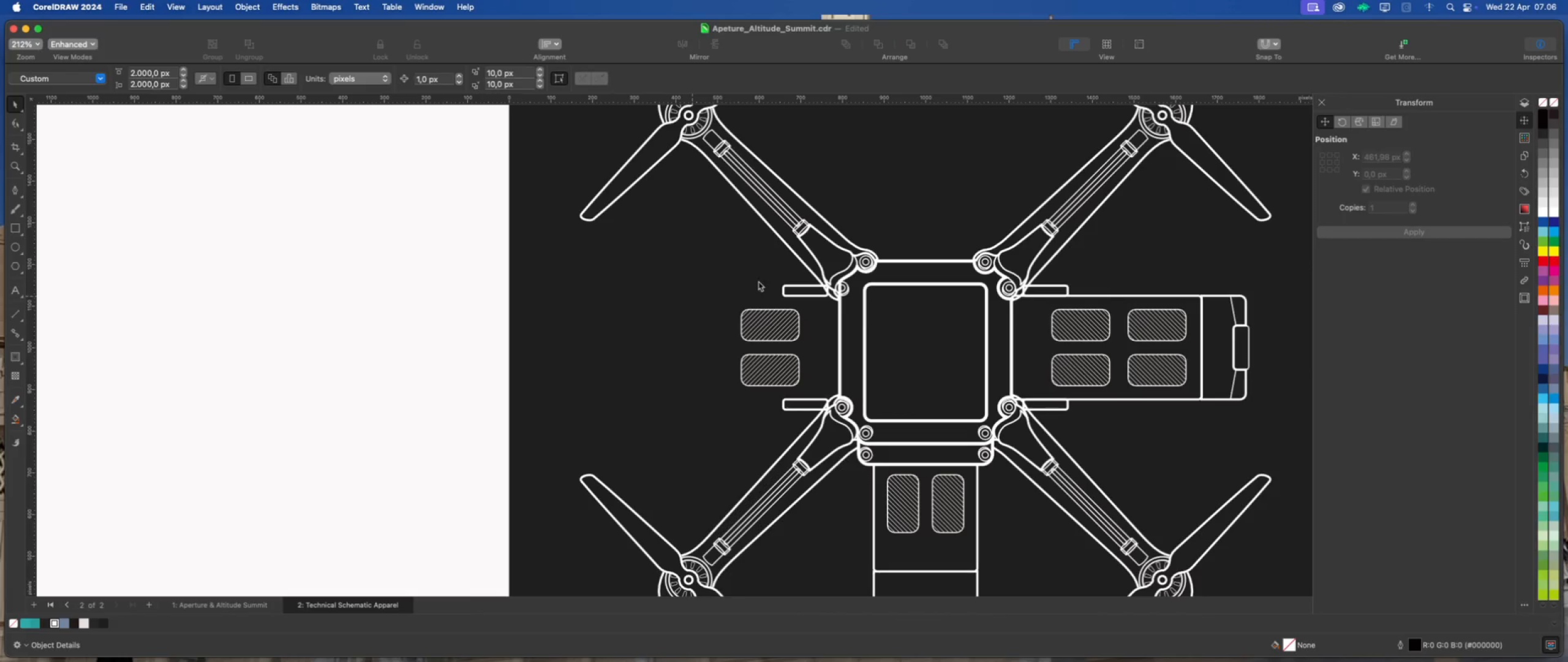 
scroll: coordinate [764, 290], scroll_direction: up, amount: 1.0
 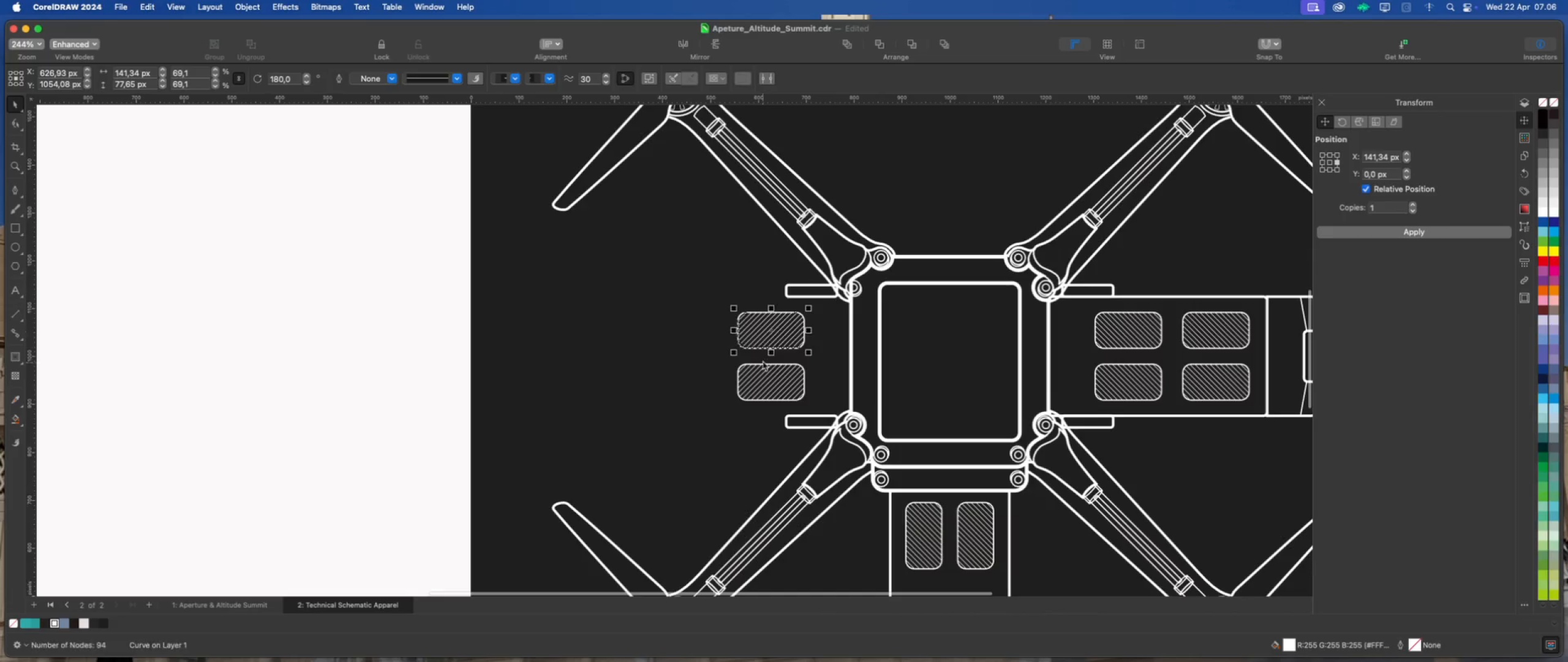 
key(Delete)
 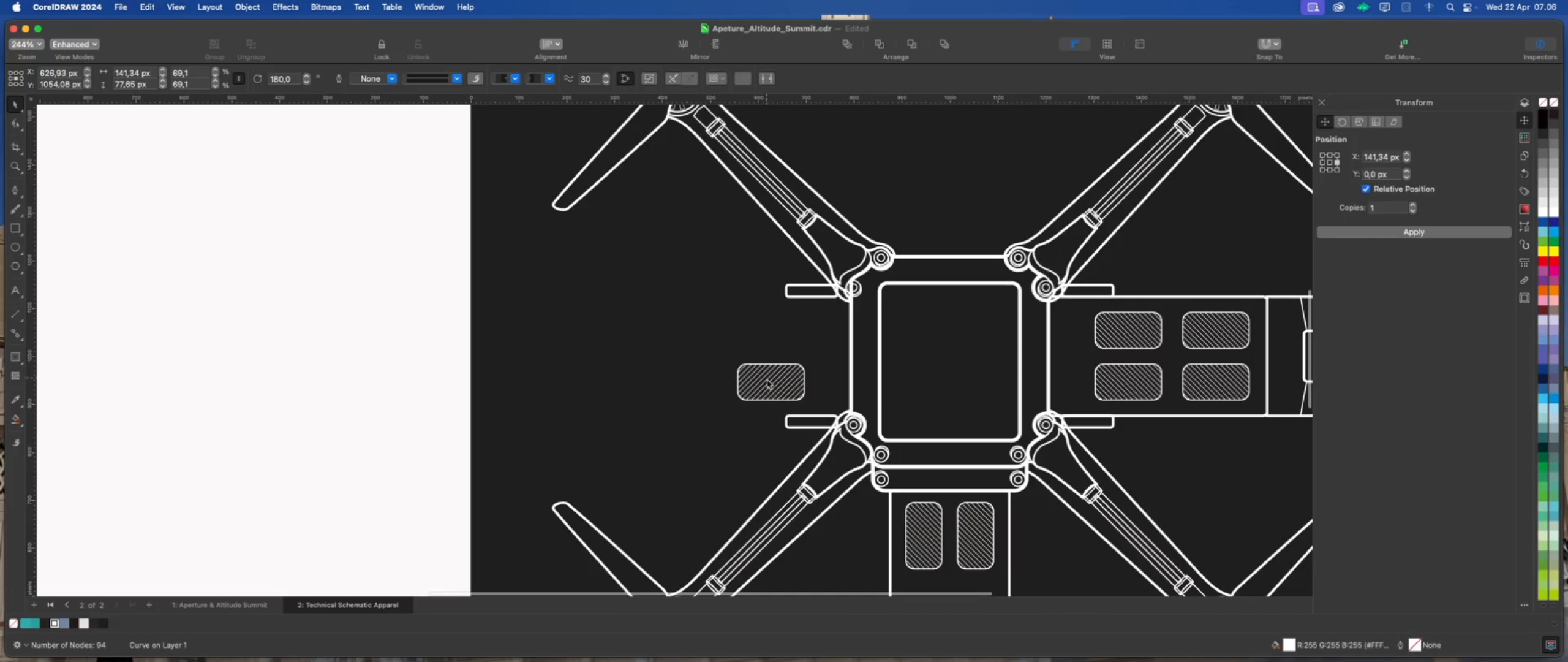 
left_click([767, 379])
 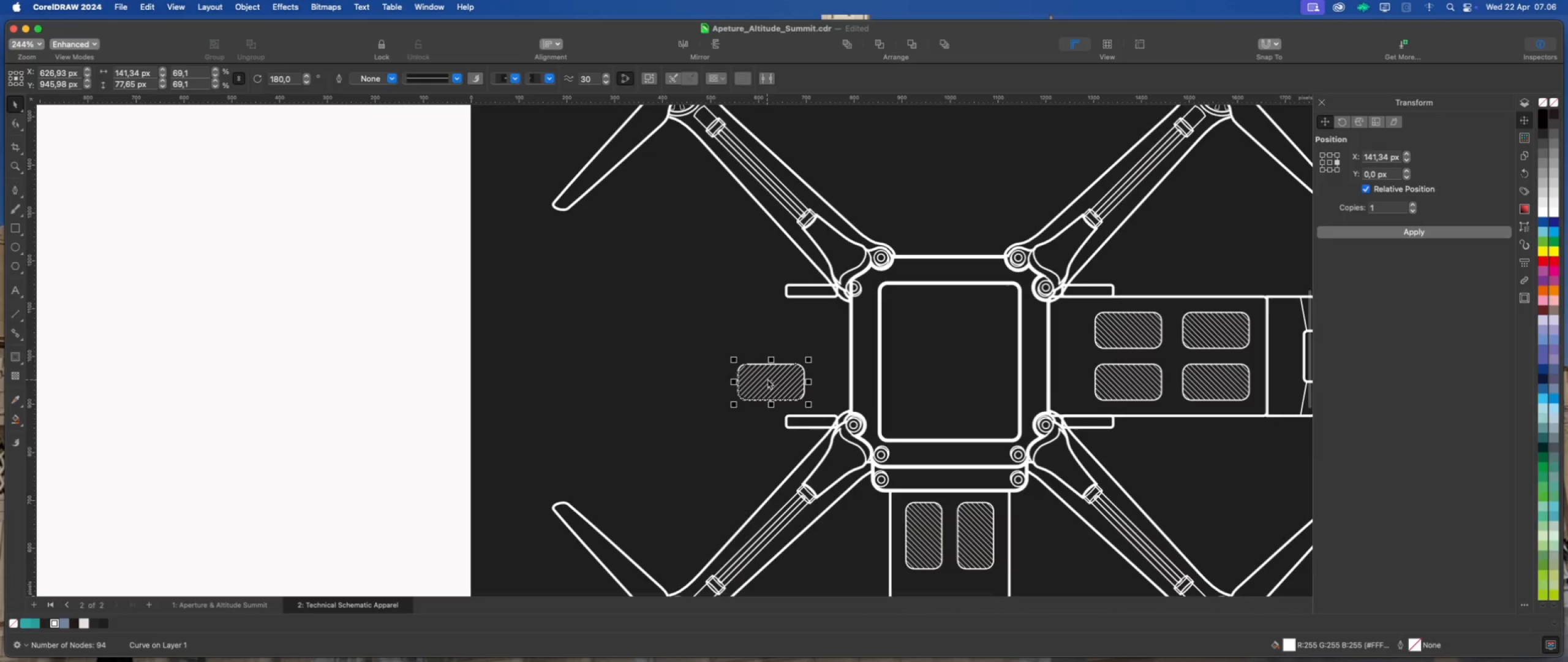 
key(Delete)
 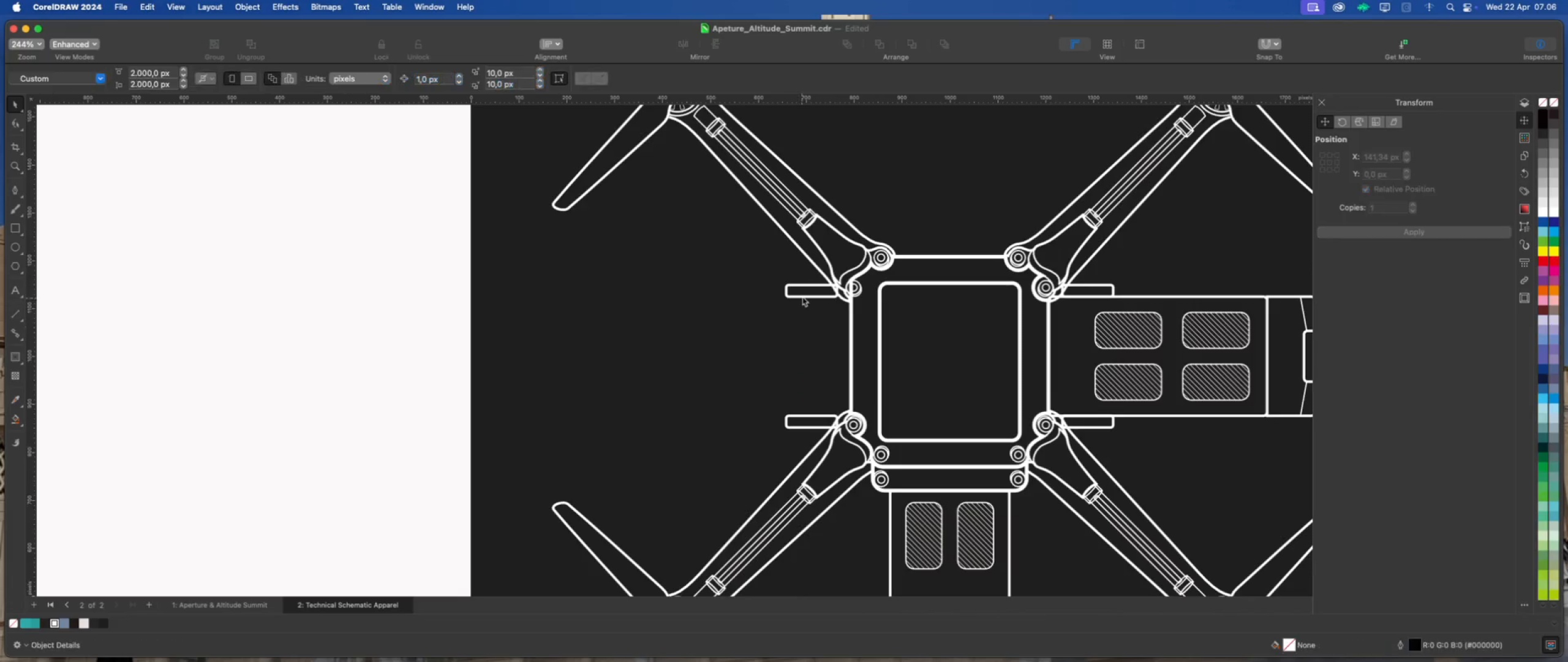 
left_click([802, 297])
 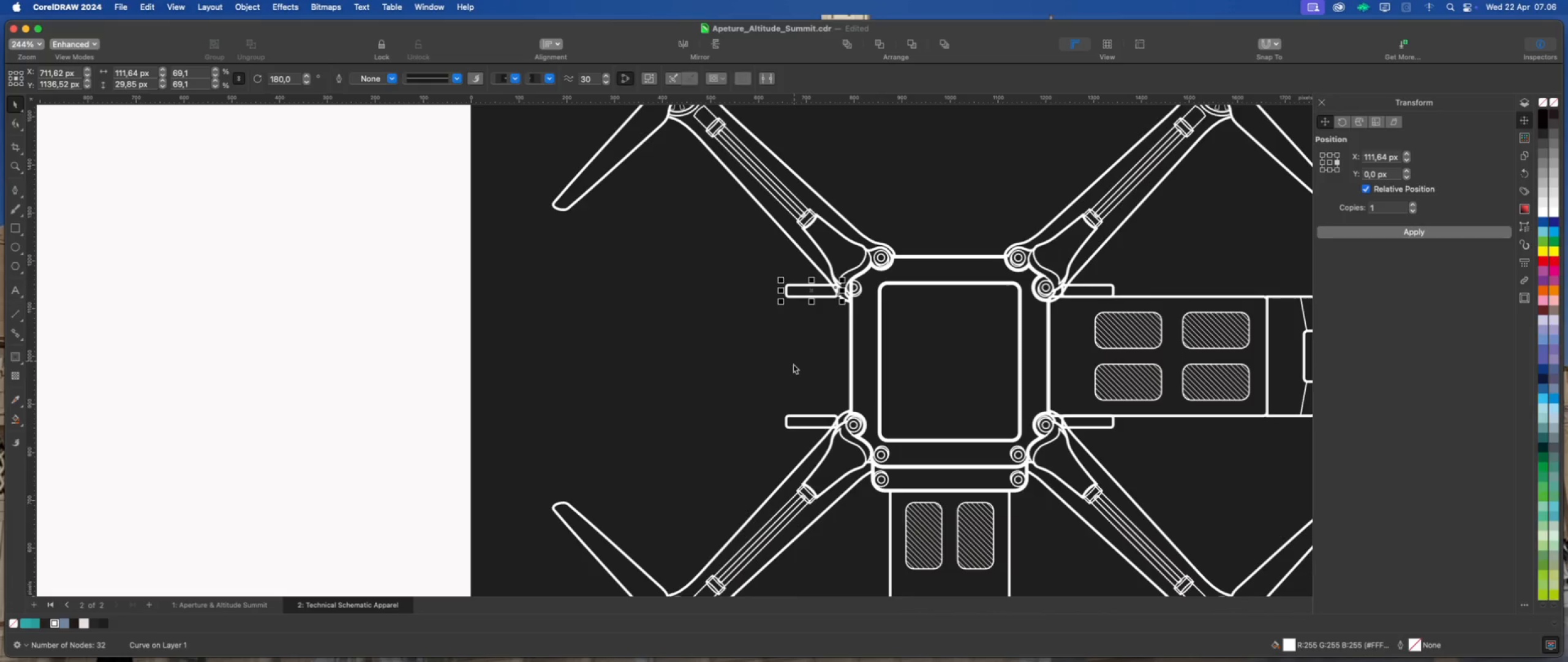 
key(Delete)
 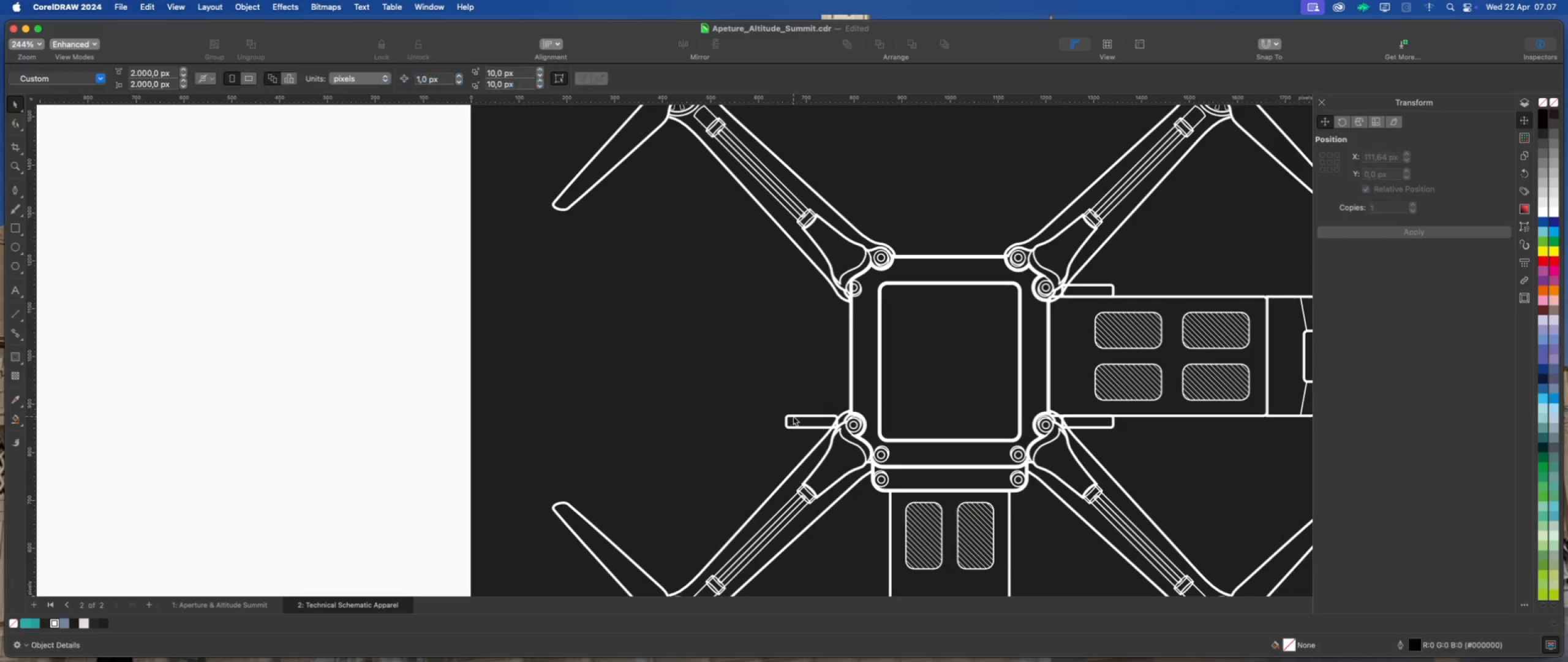 
left_click([794, 416])
 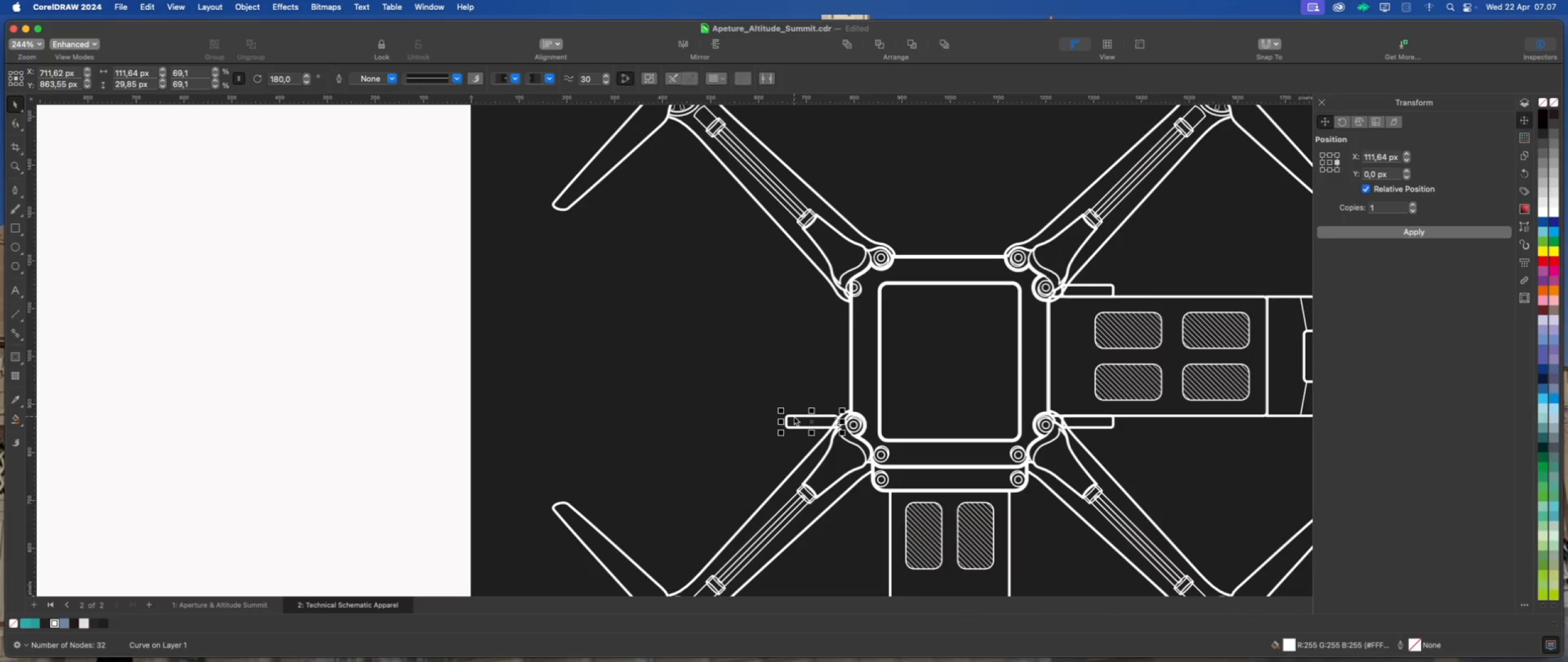 
key(Delete)
 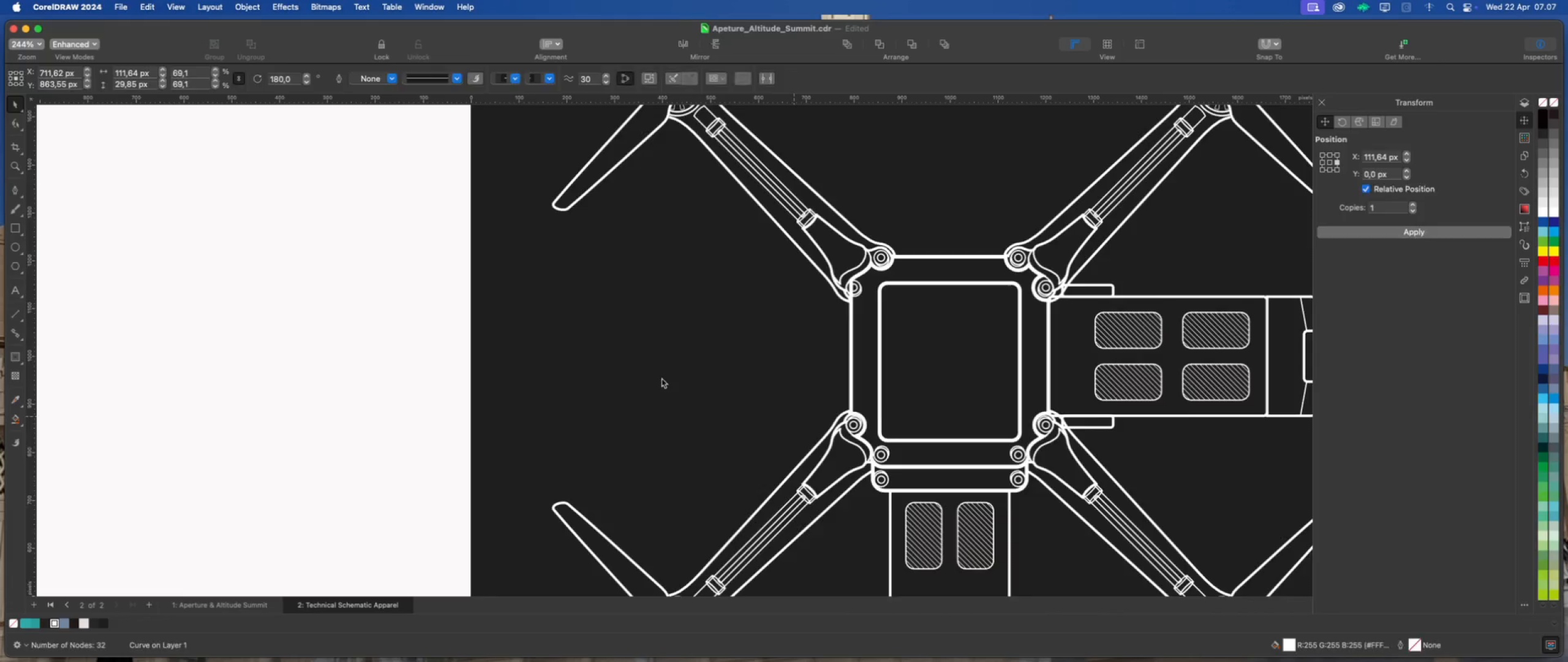 
left_click([352, 308])
 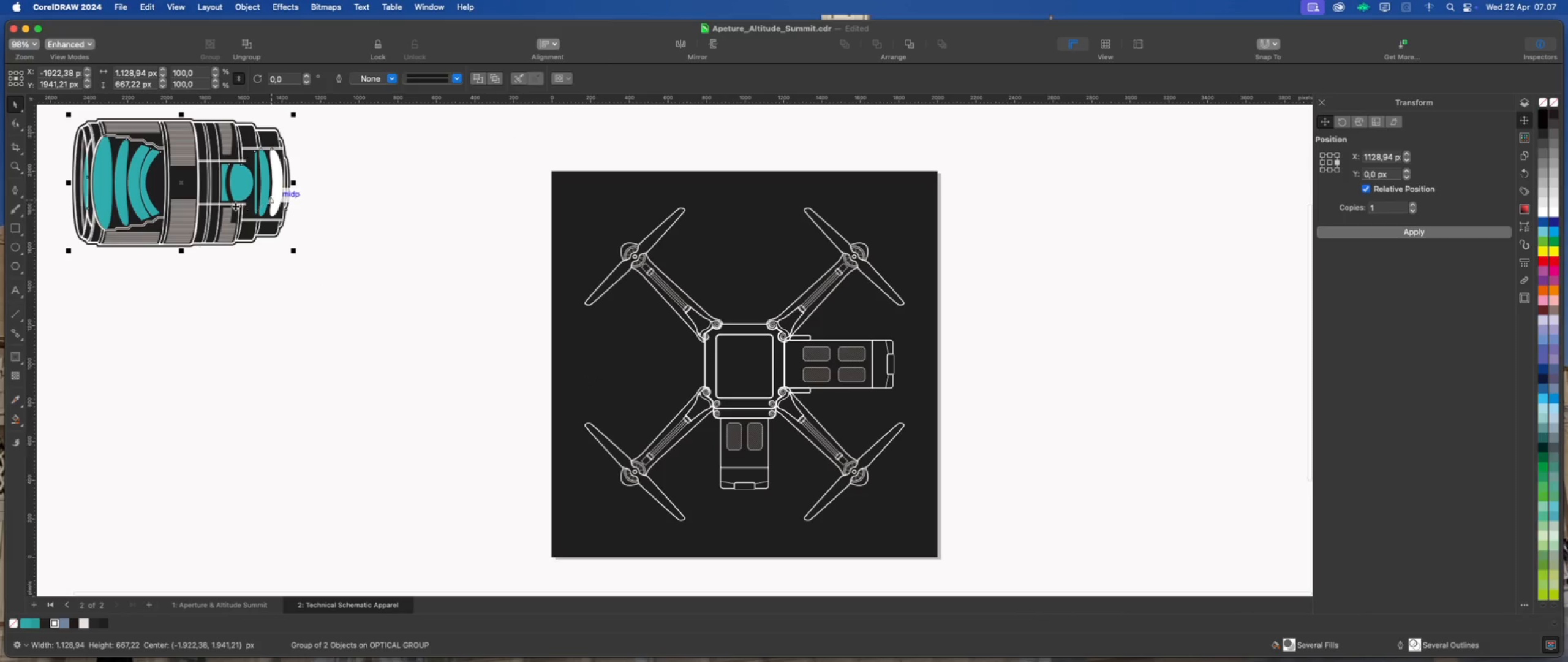 
scroll: coordinate [587, 372], scroll_direction: down, amount: 6.0
 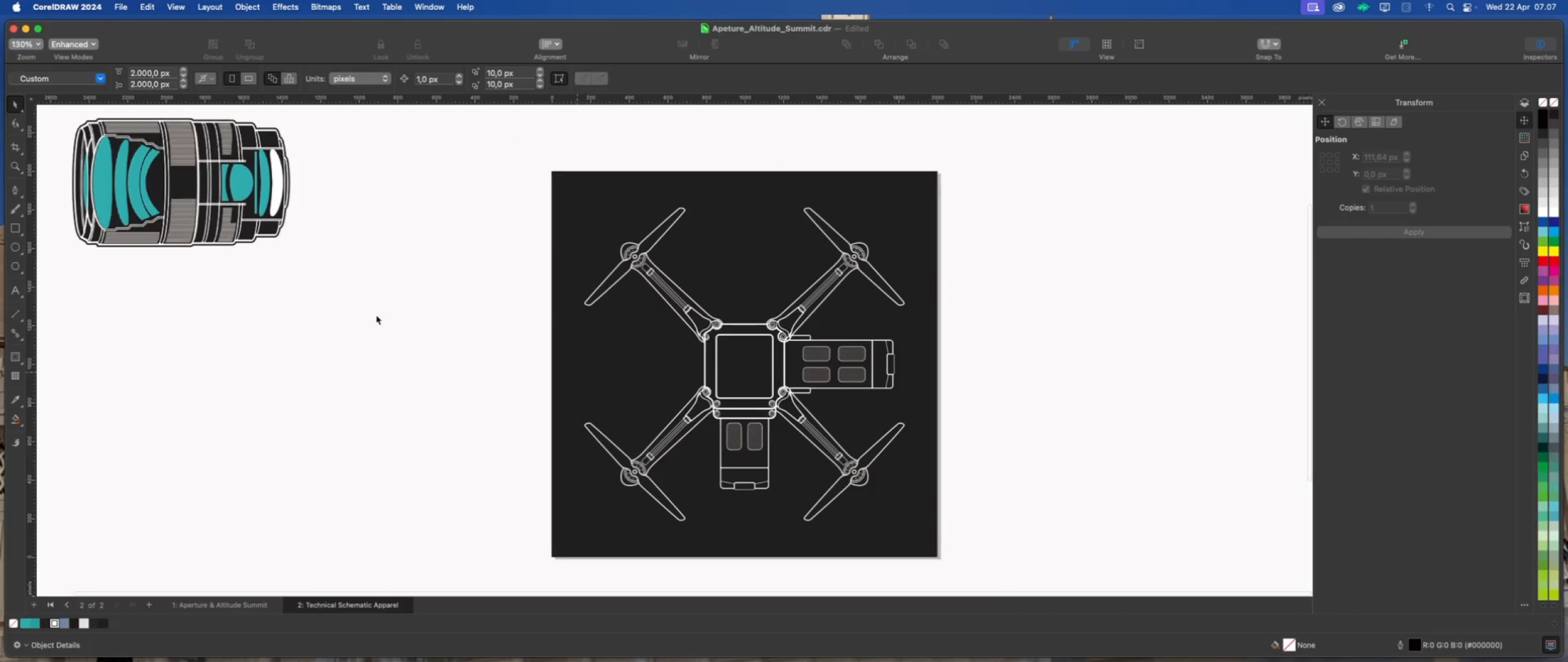 
left_click_drag(start_coordinate=[234, 206], to_coordinate=[692, 386])
 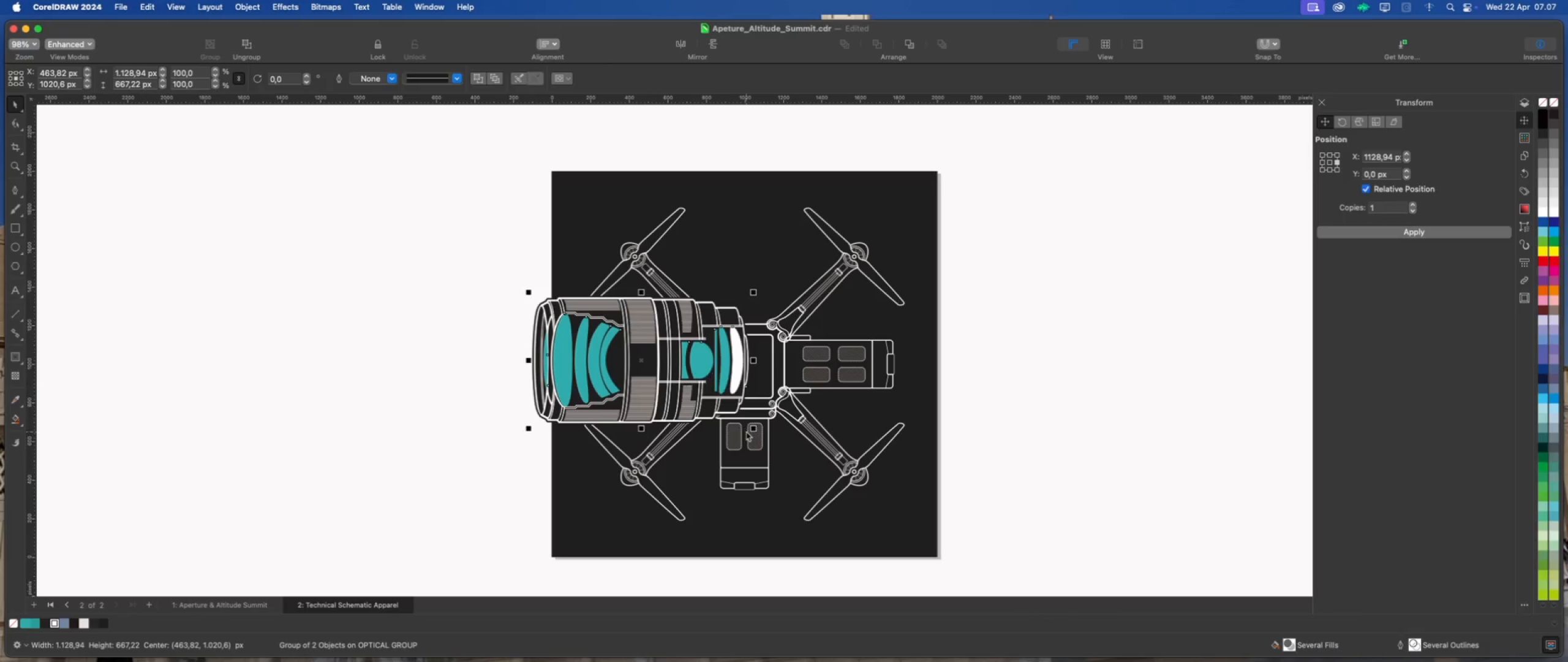 
scroll: coordinate [746, 432], scroll_direction: up, amount: 2.0
 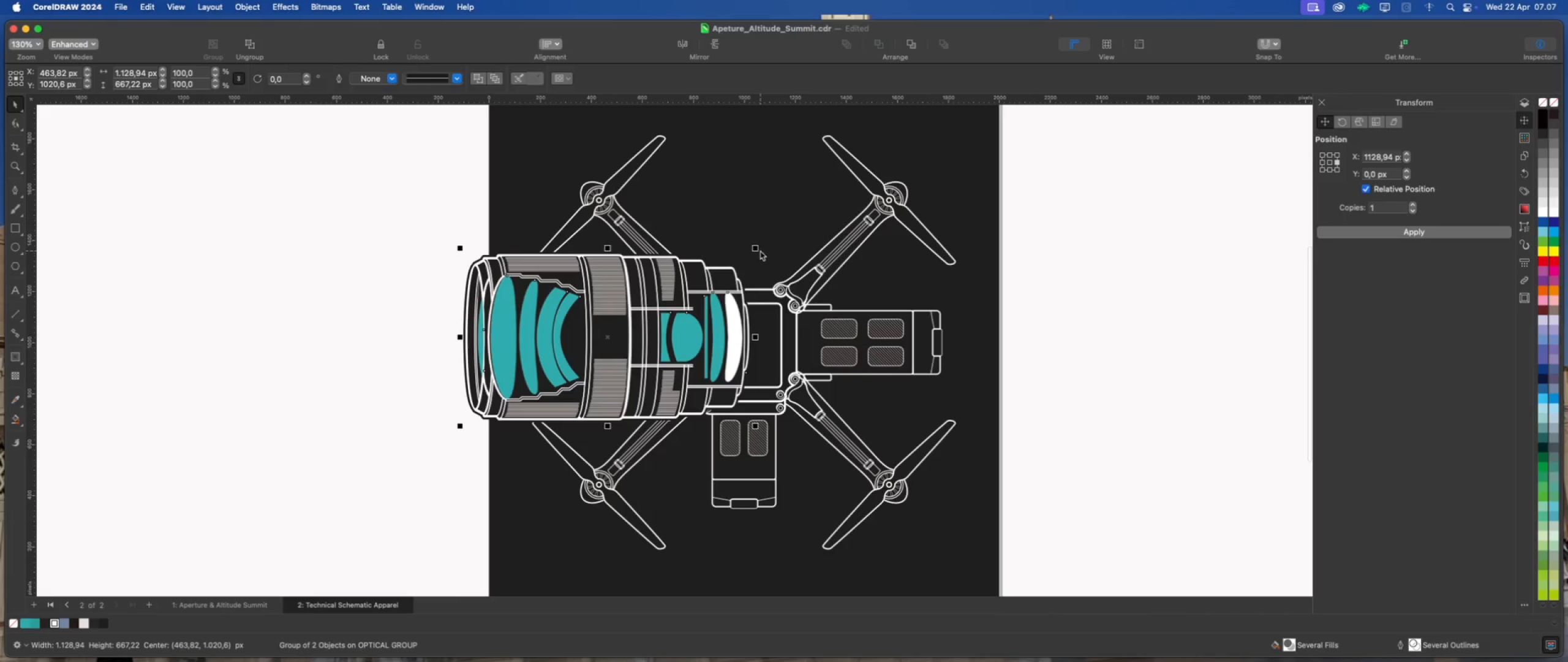 
left_click_drag(start_coordinate=[759, 247], to_coordinate=[752, 260])
 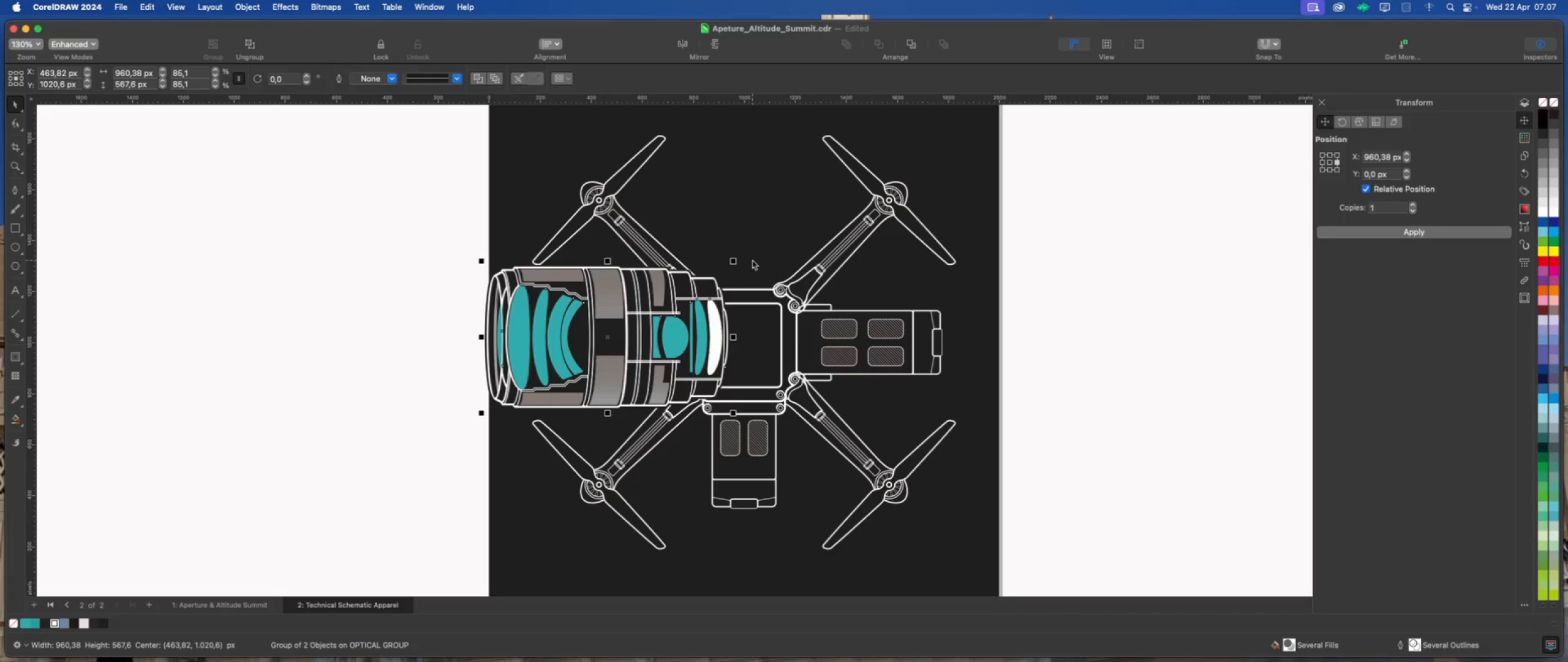 
hold_key(key=ShiftLeft, duration=1.08)
 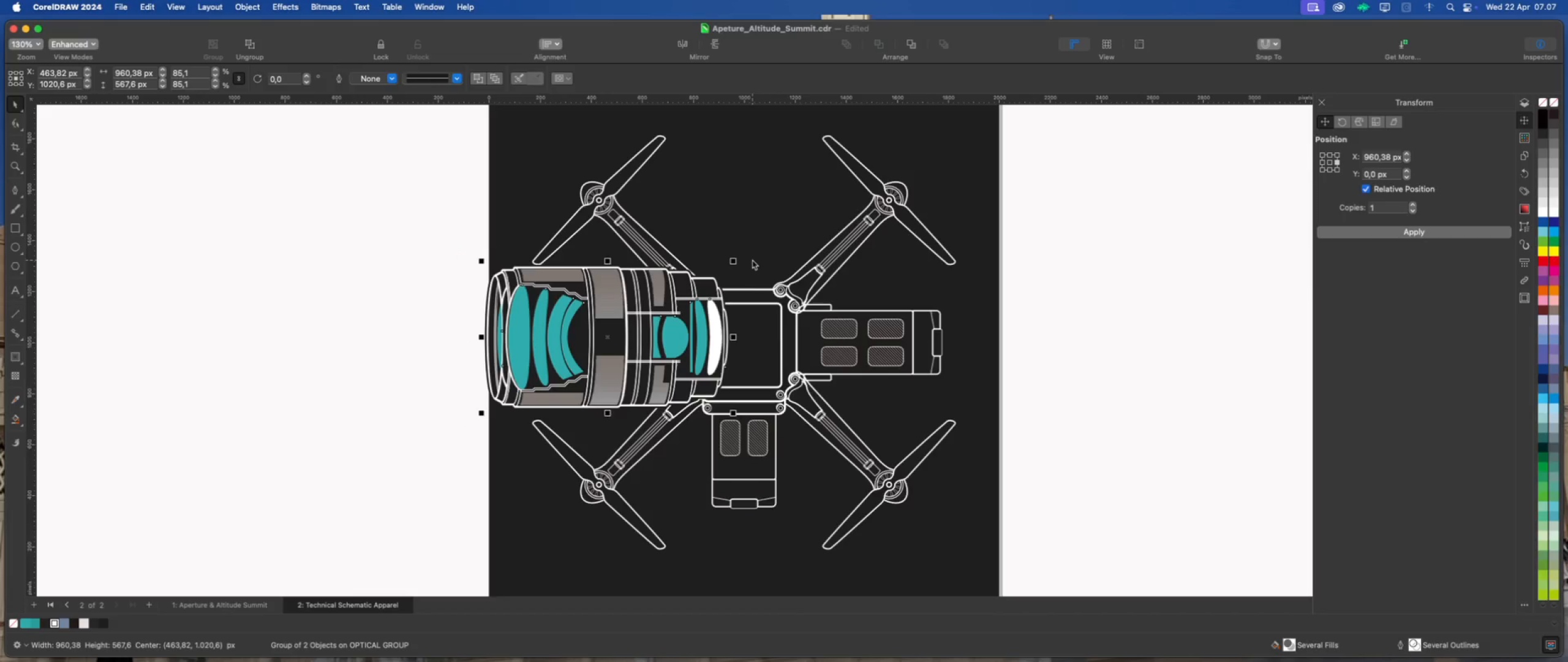 
scroll: coordinate [747, 262], scroll_direction: down, amount: 2.0
 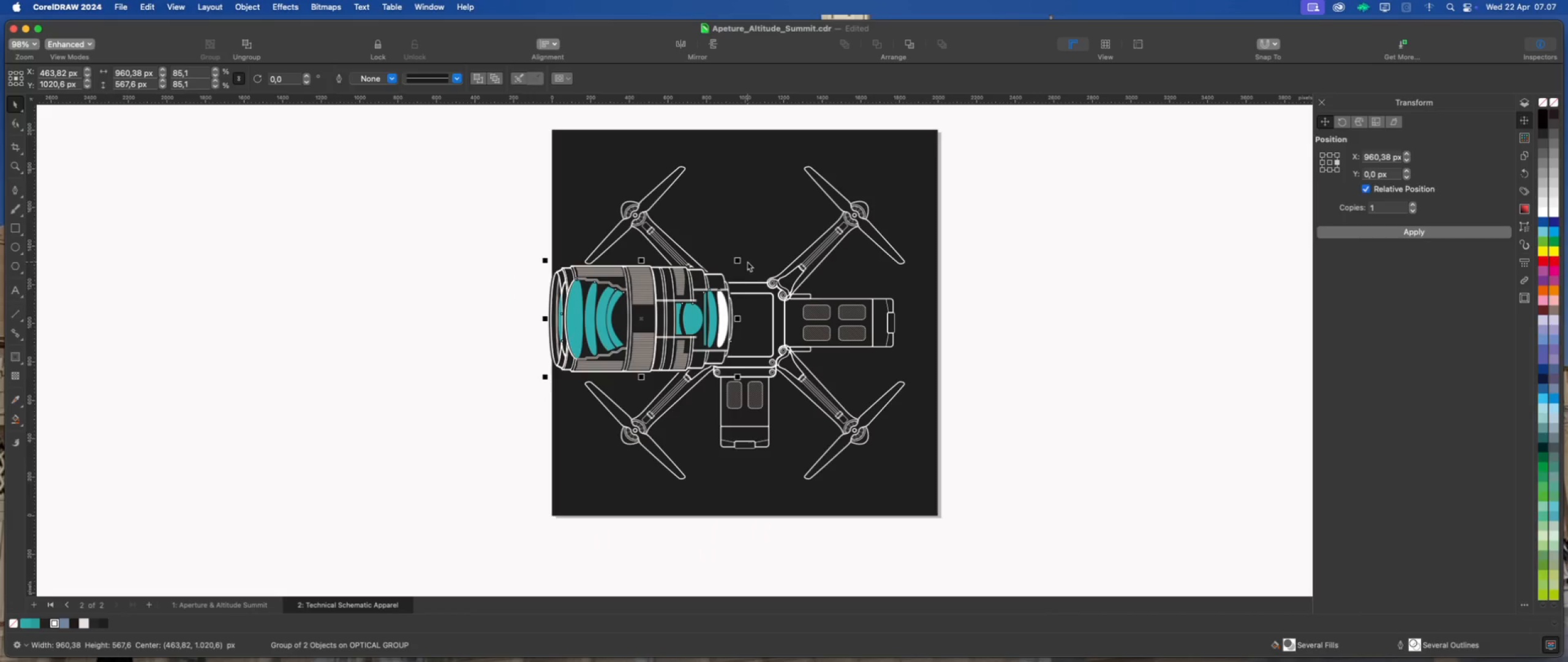 
left_click_drag(start_coordinate=[652, 316], to_coordinate=[690, 321])
 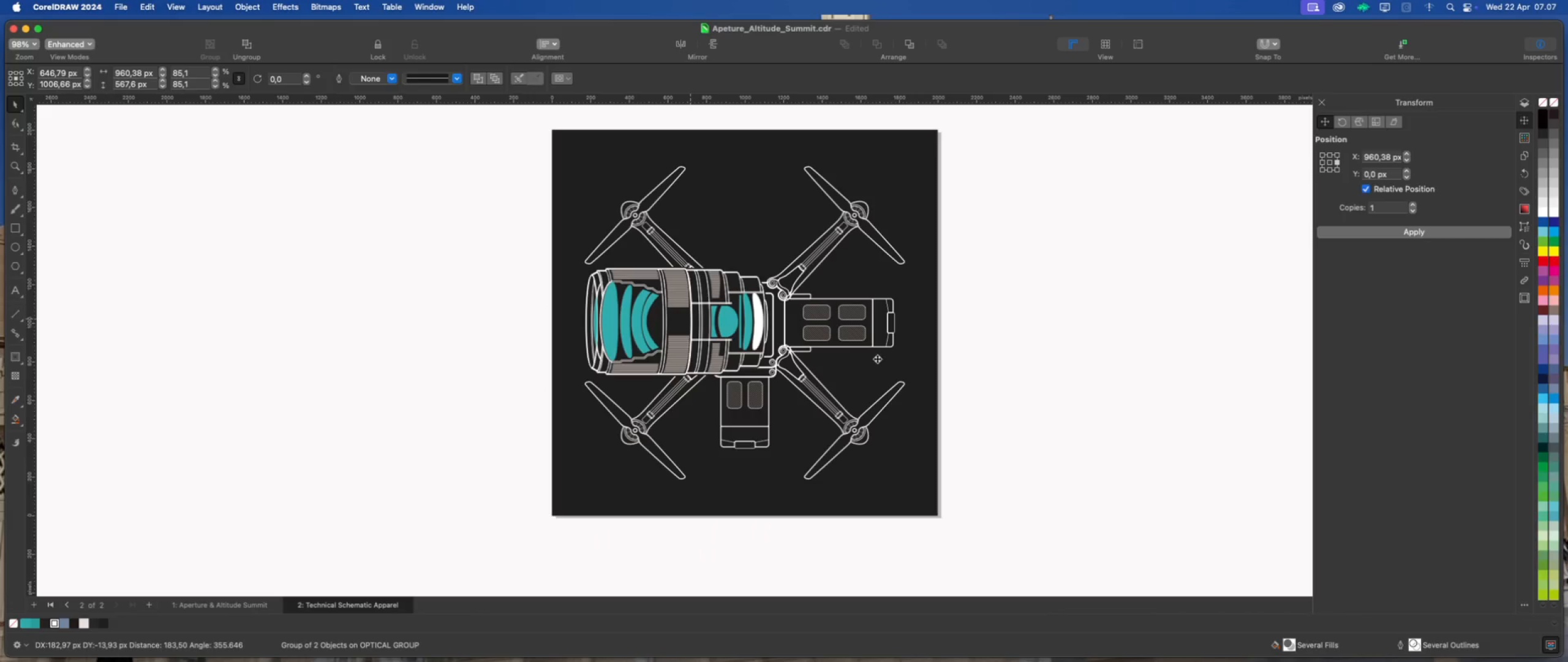 
hold_key(key=ShiftLeft, duration=0.68)
left_click([927, 351])
 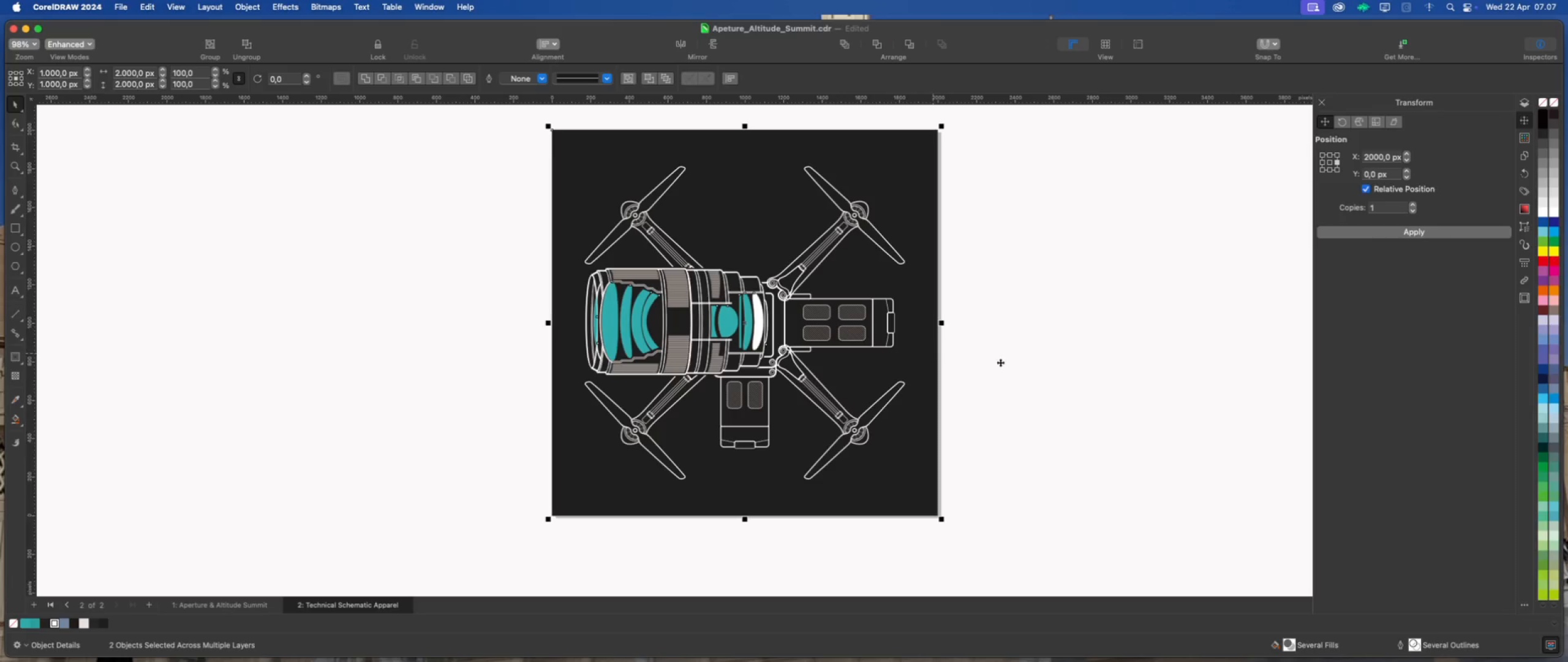 
key(Shift+E)
 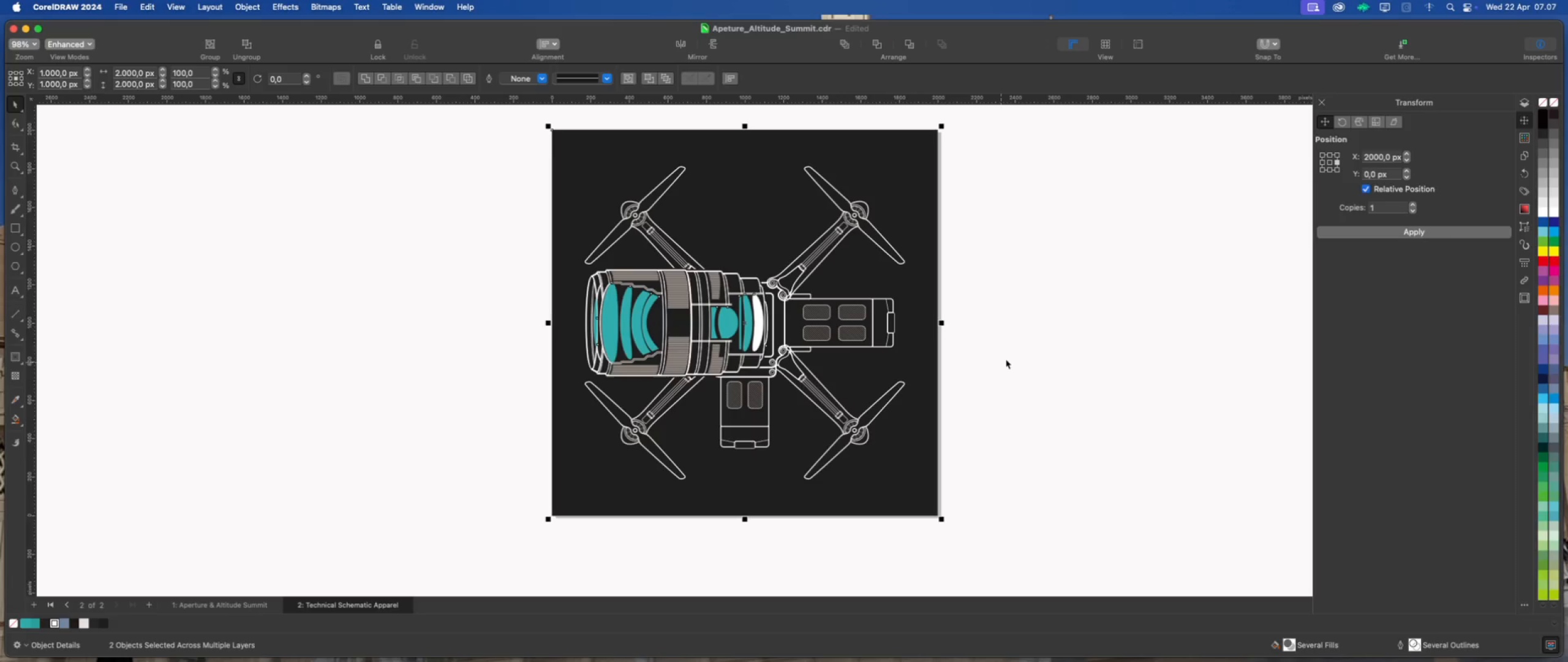 
left_click([1008, 358])
 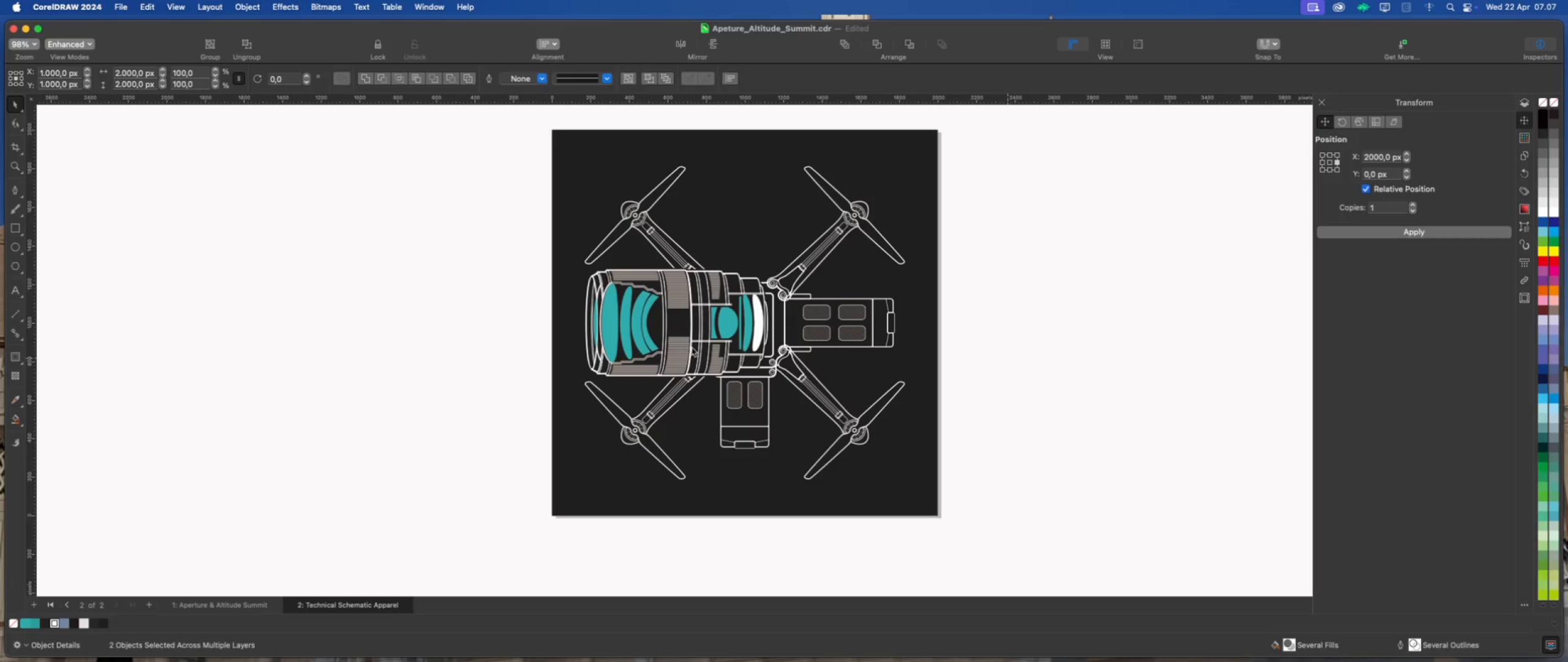 
scroll: coordinate [657, 337], scroll_direction: up, amount: 2.0
 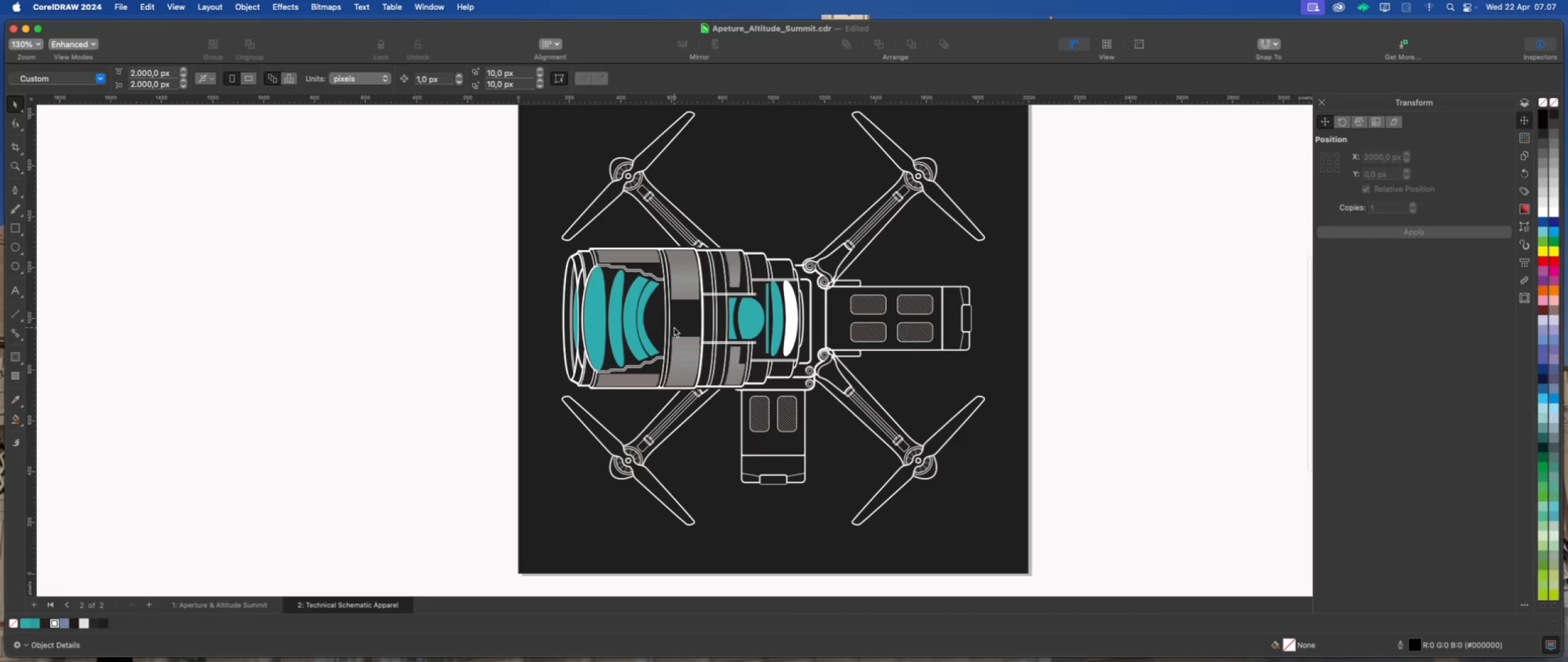 
left_click([674, 327])
 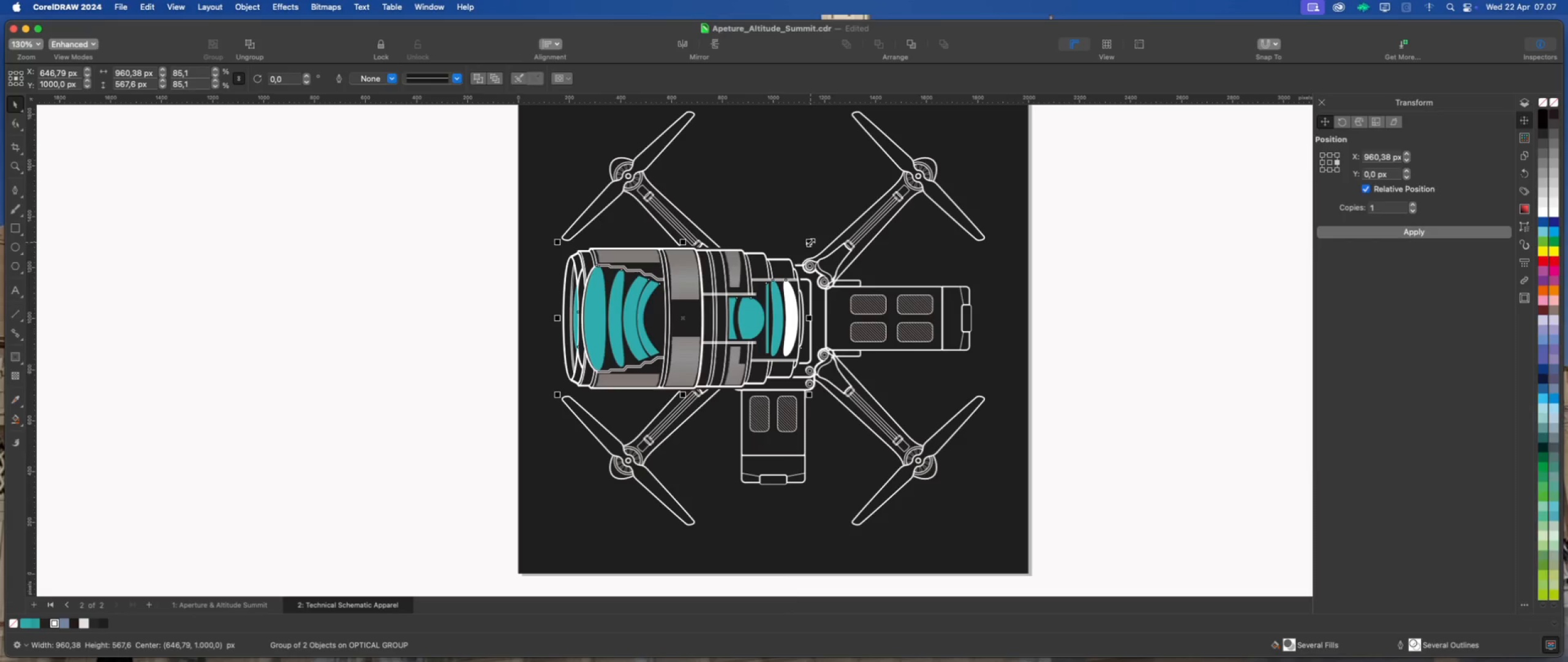 
wait(6.09)
 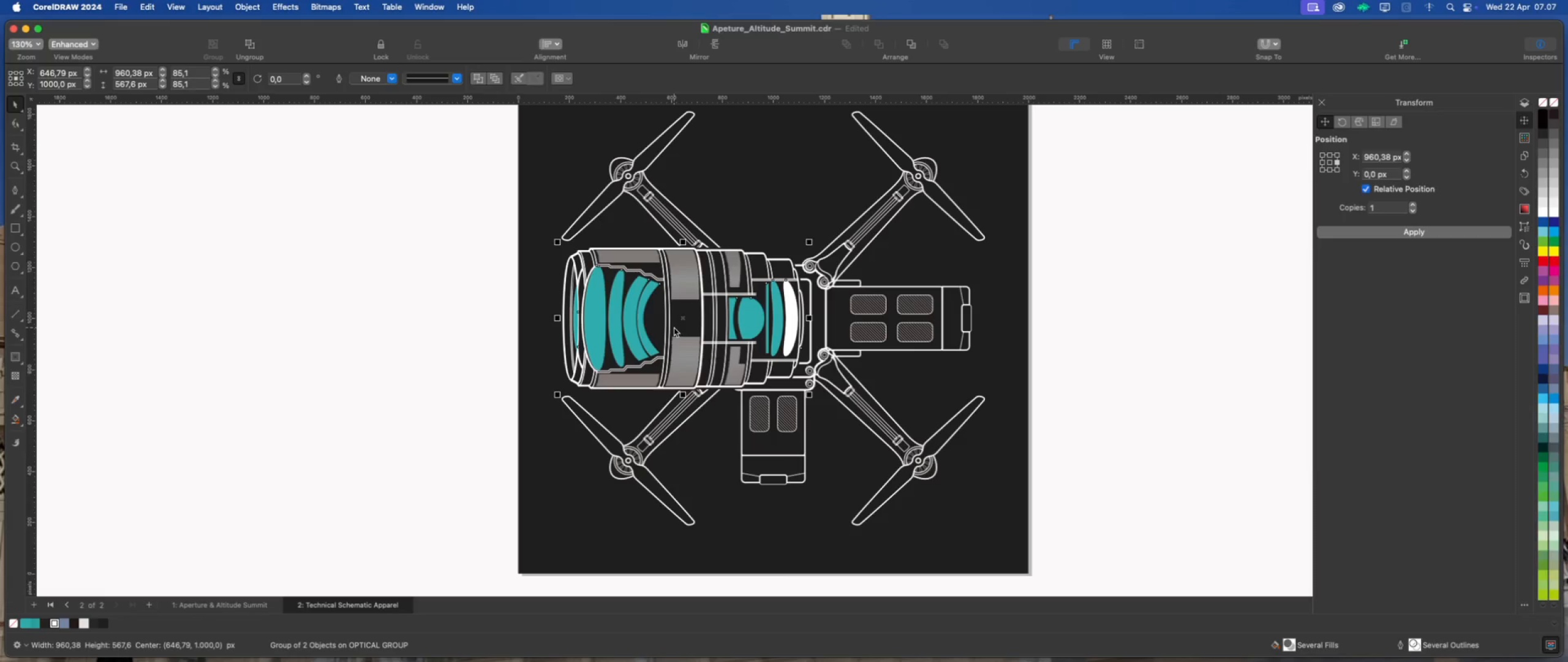 
scroll: coordinate [807, 243], scroll_direction: up, amount: 3.0
 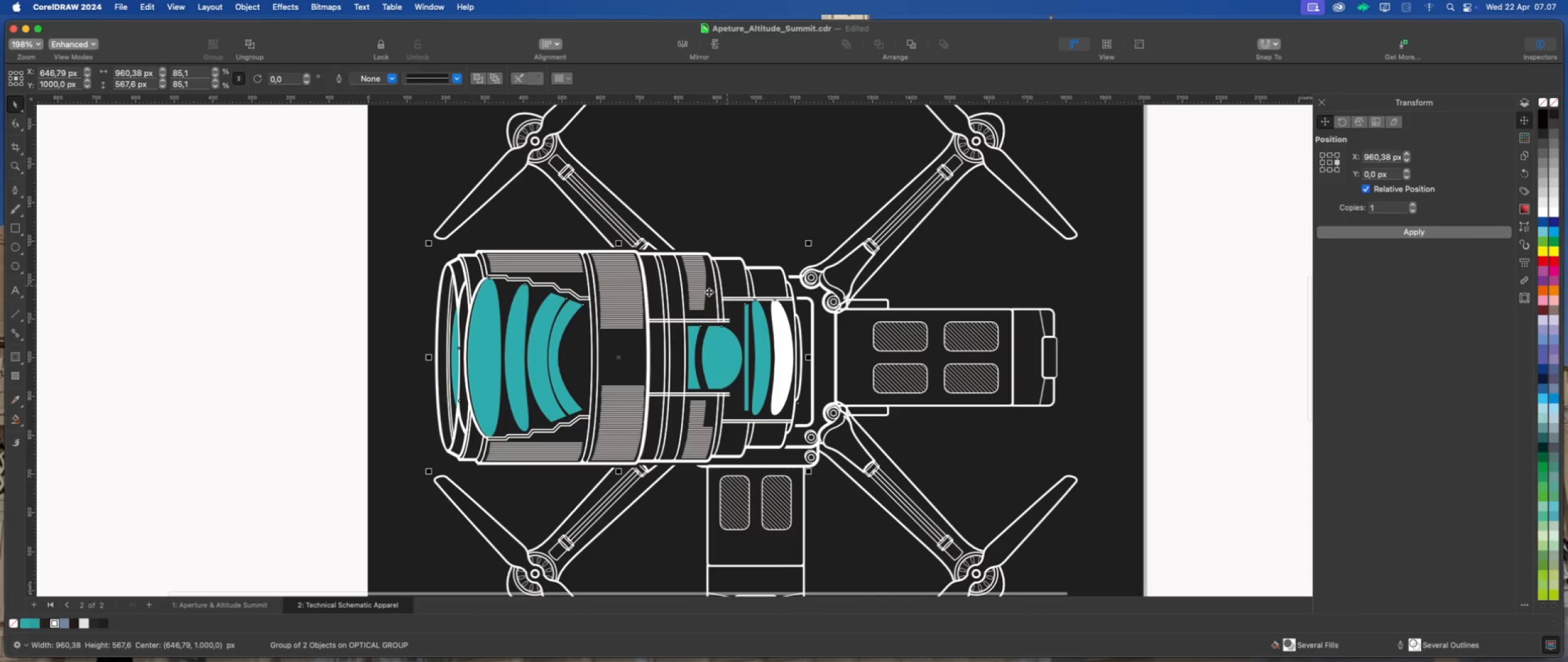 
left_click_drag(start_coordinate=[700, 294], to_coordinate=[682, 296])
 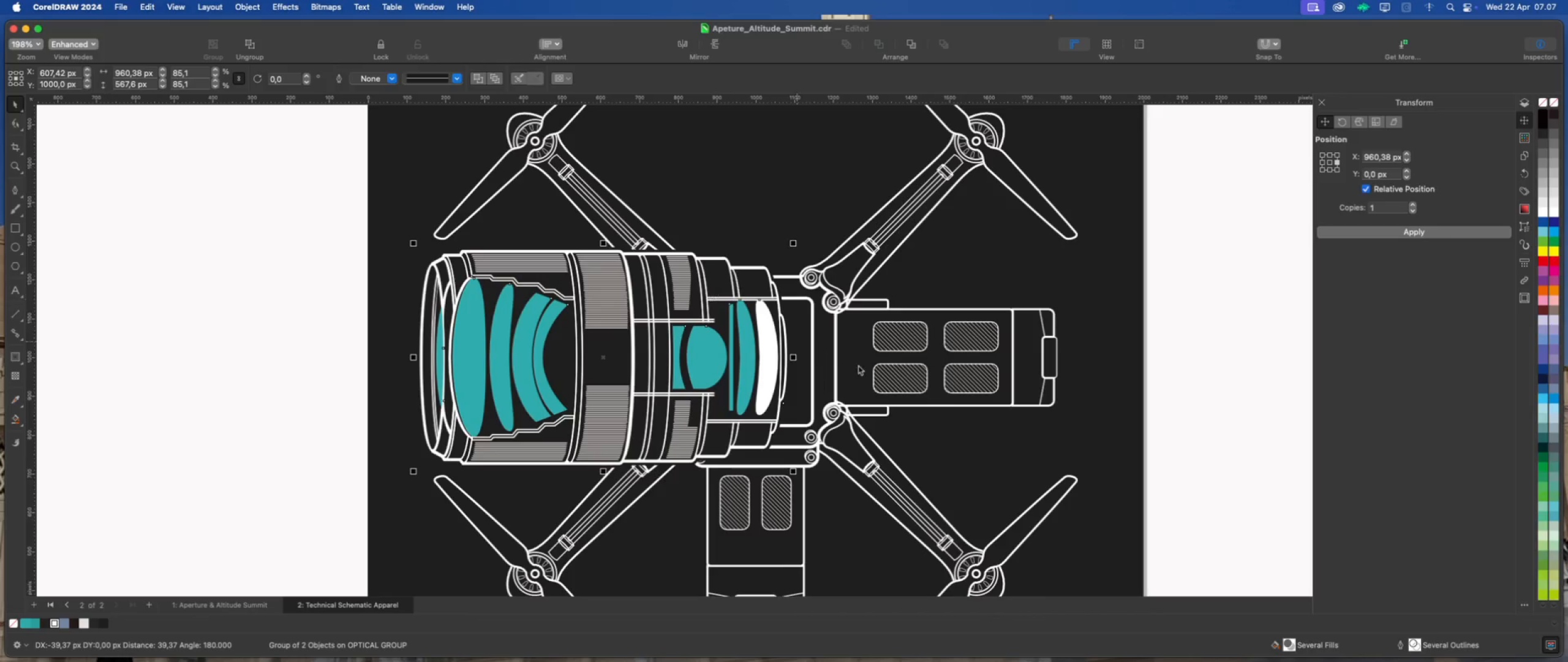 
hold_key(key=ShiftLeft, duration=1.67)
 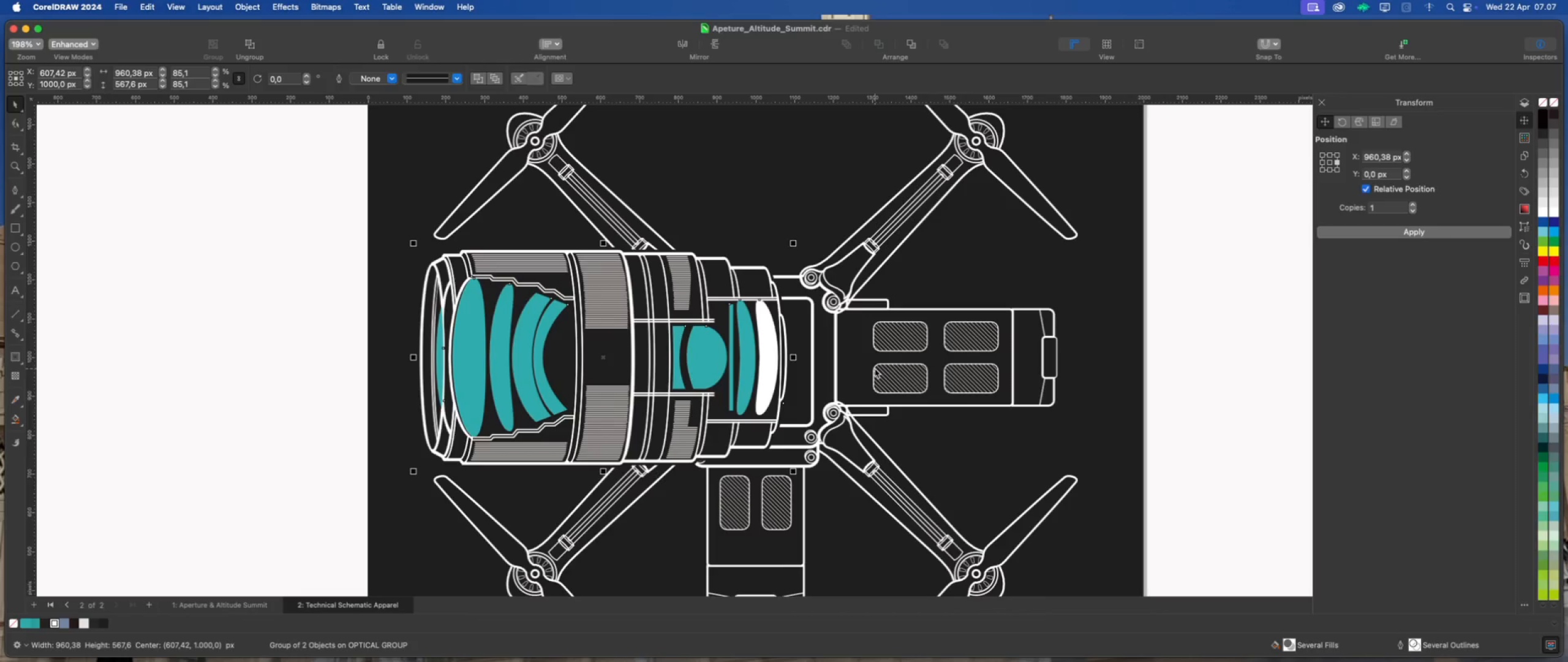 
scroll: coordinate [784, 360], scroll_direction: down, amount: 2.0
 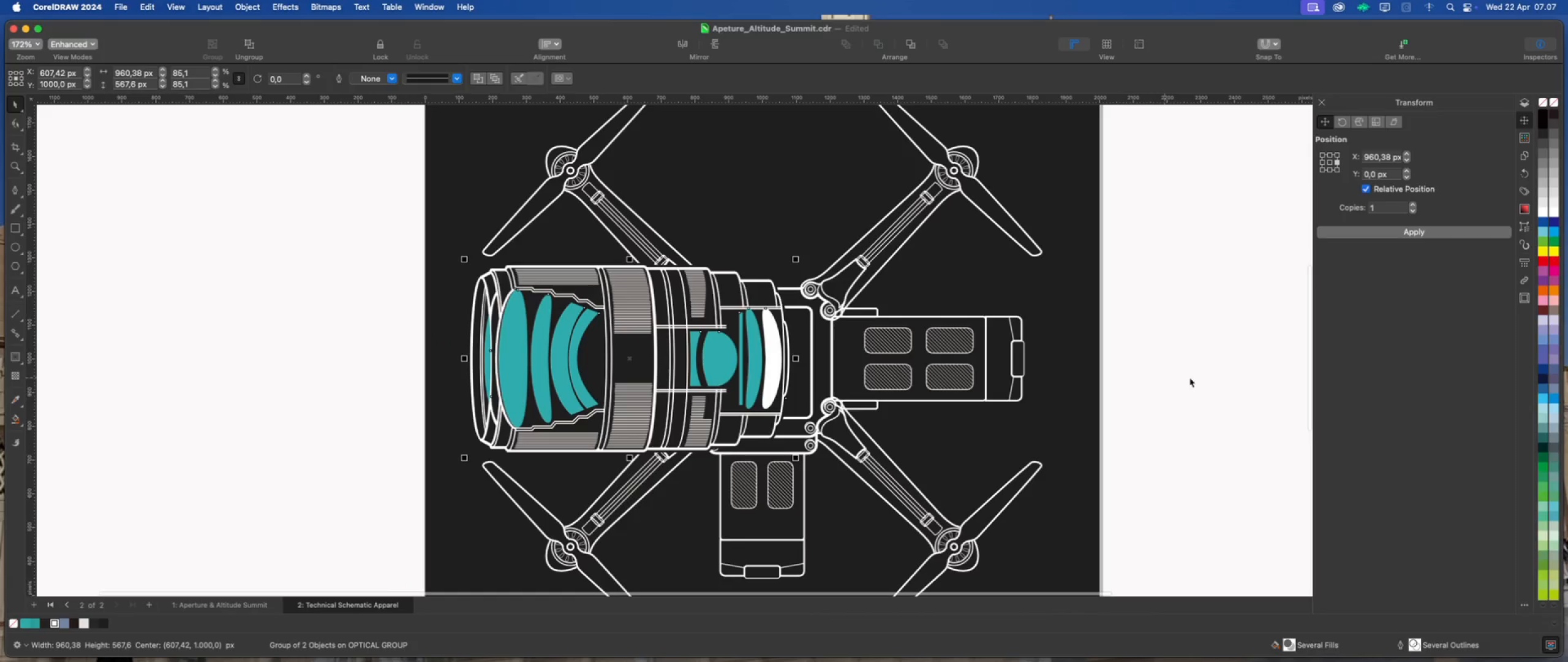 
left_click([1234, 376])
 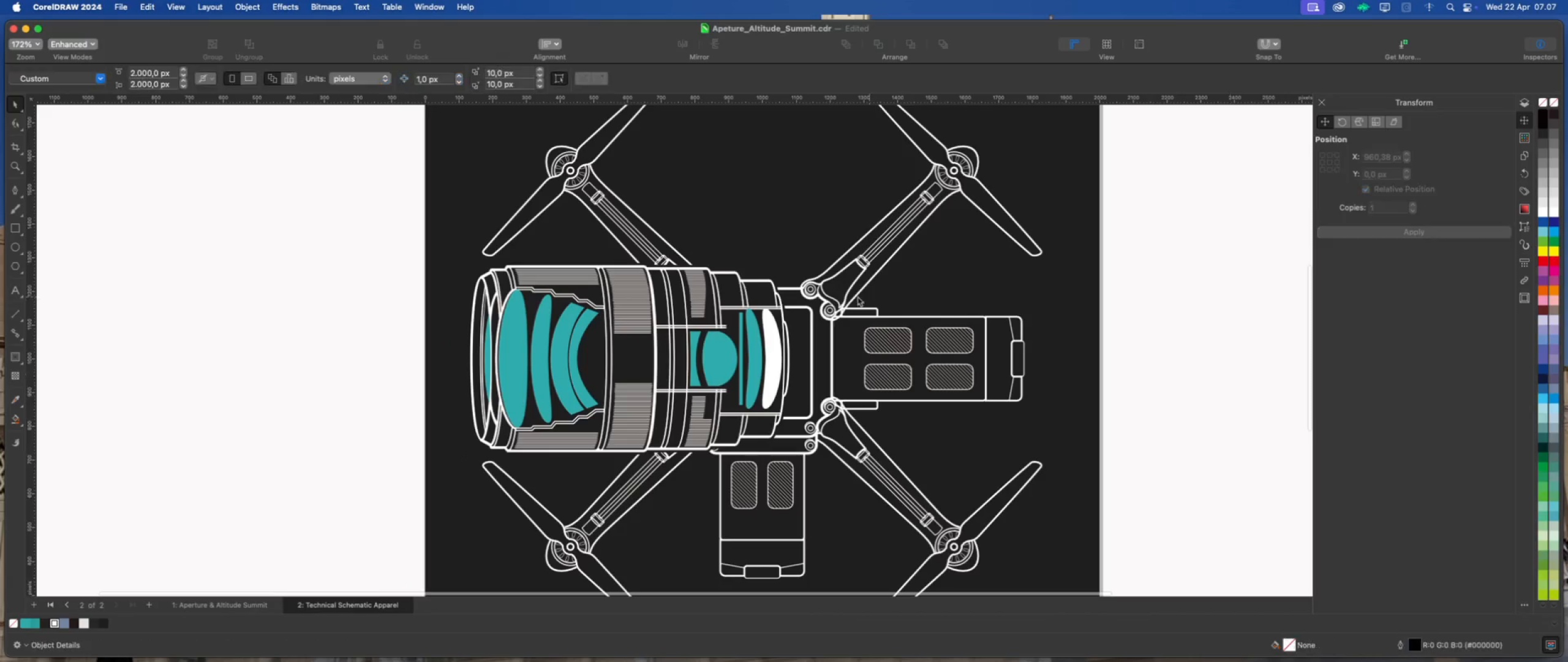 
scroll: coordinate [791, 297], scroll_direction: up, amount: 2.0
 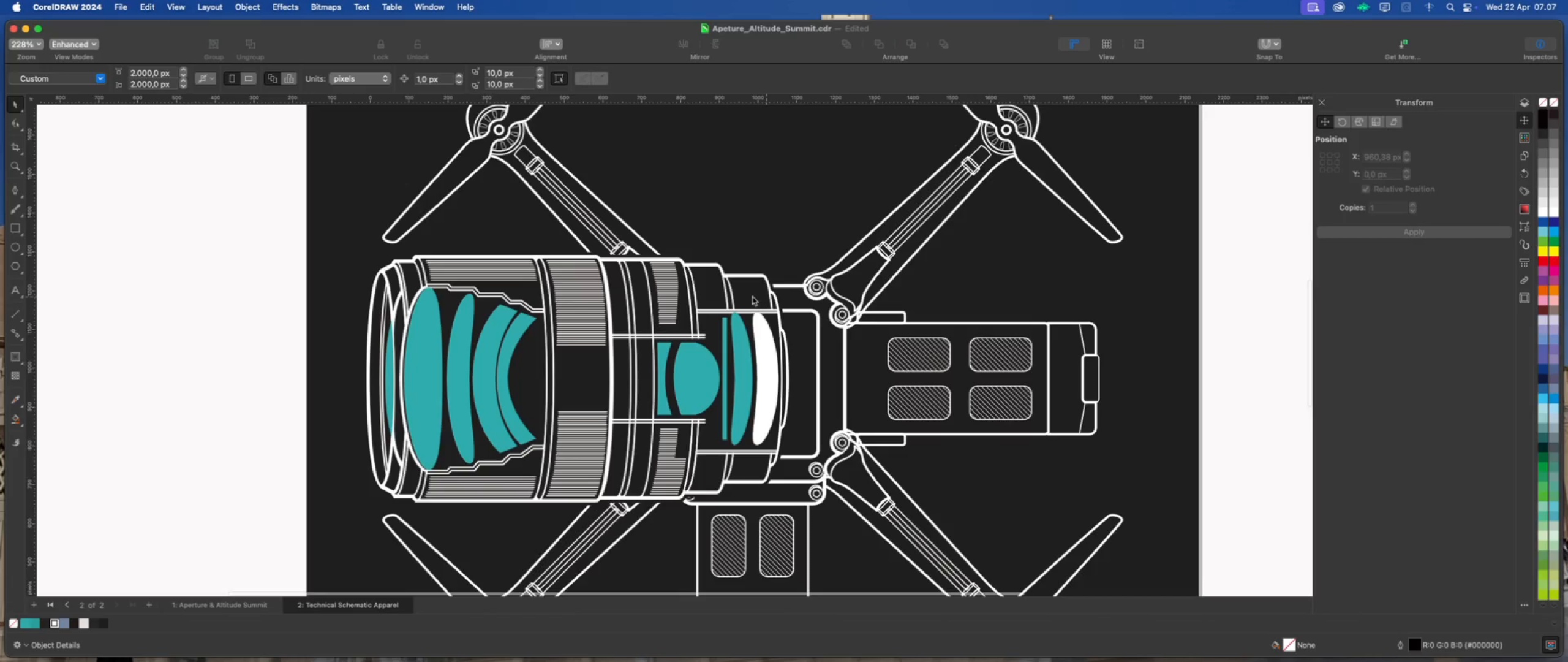 
left_click([743, 294])
 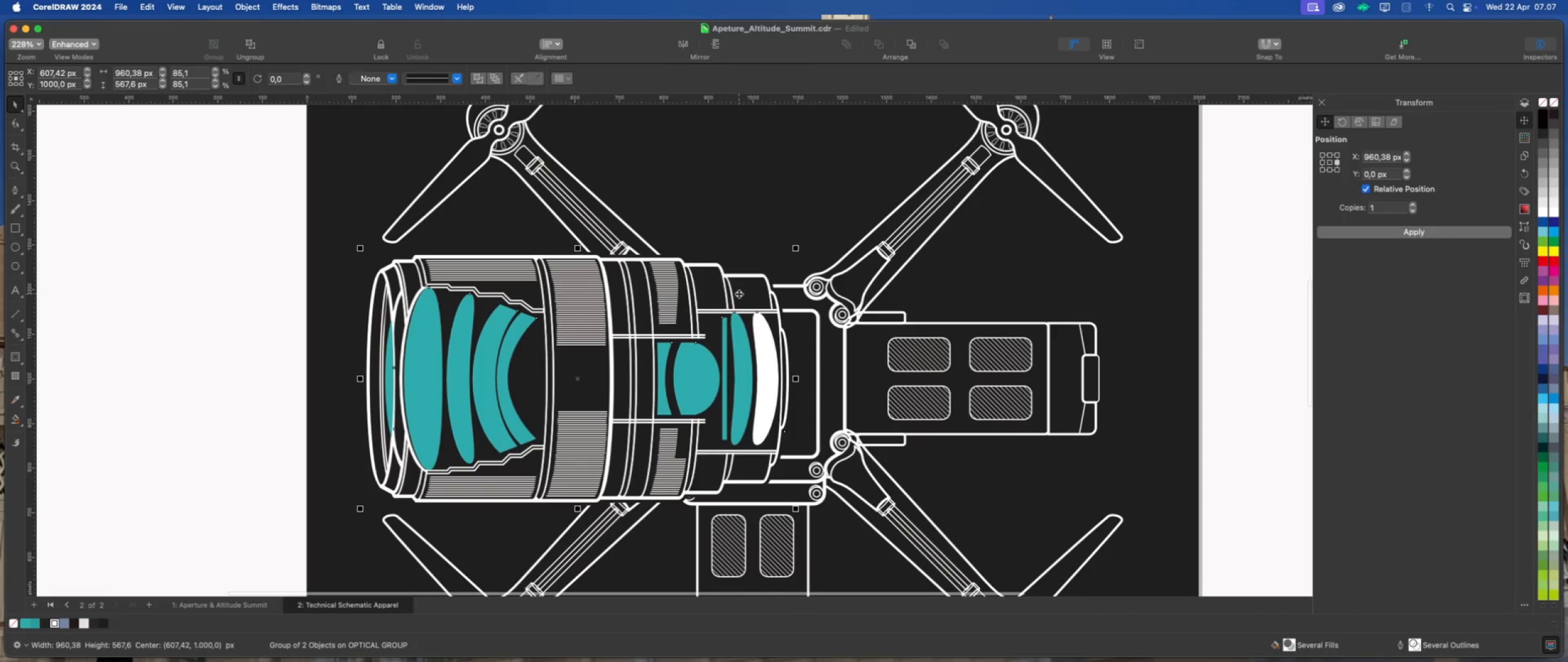 
scroll: coordinate [739, 294], scroll_direction: down, amount: 2.0
 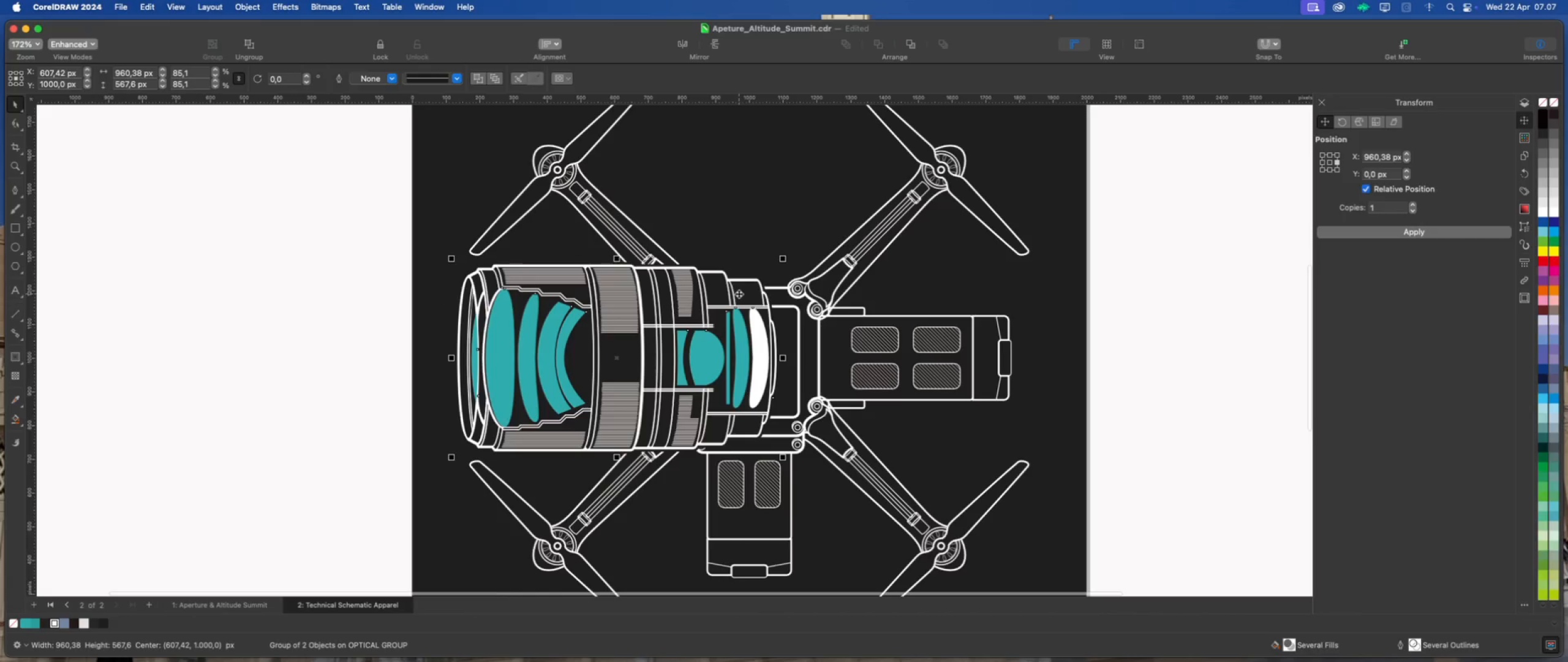 
key(Meta+U)
 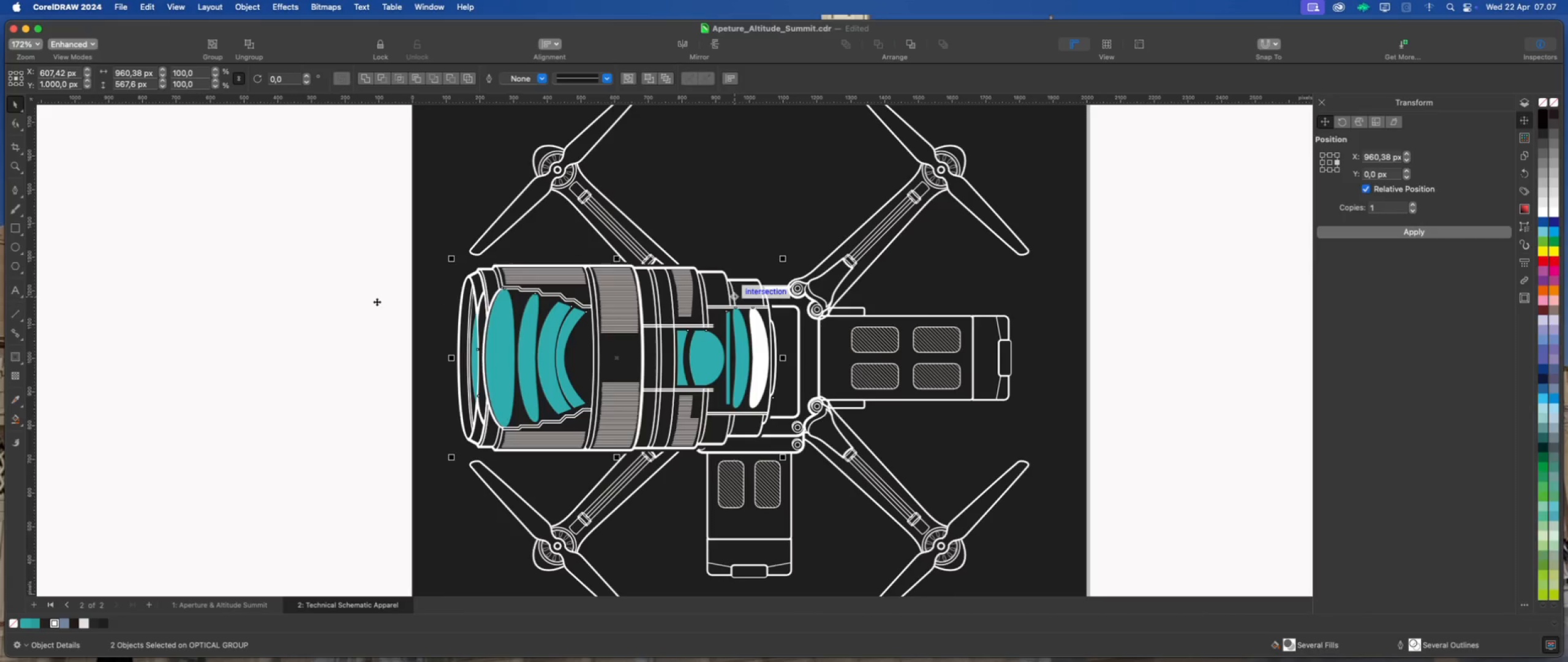 
left_click([356, 302])
 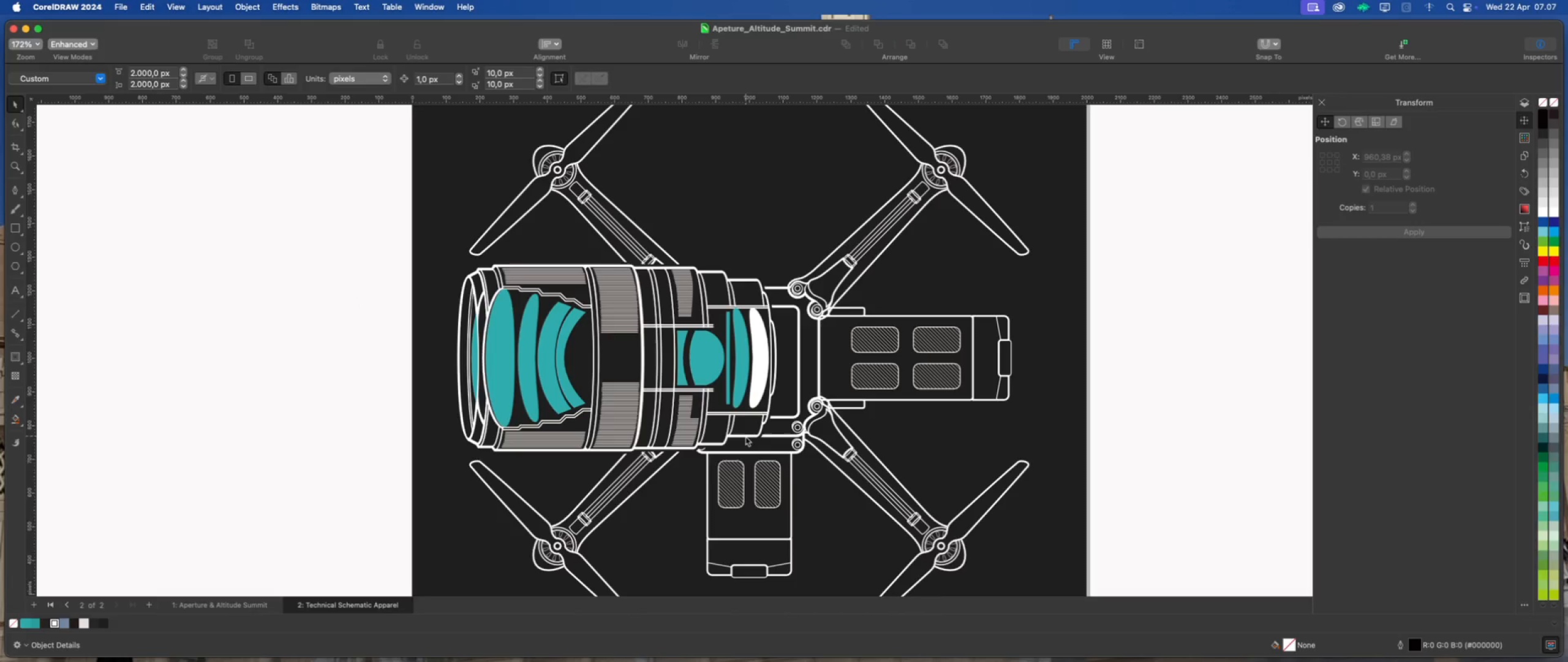 
left_click([758, 410])
 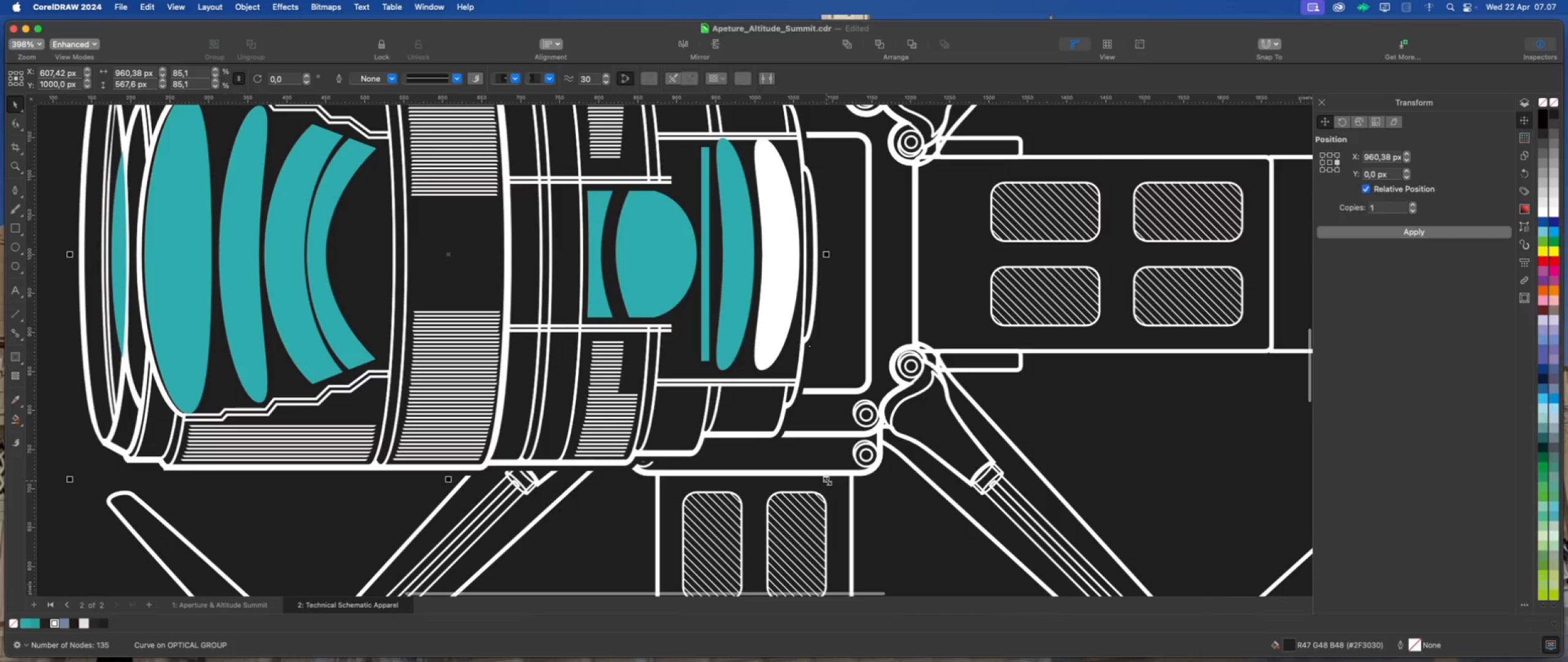 
scroll: coordinate [745, 437], scroll_direction: up, amount: 8.0
 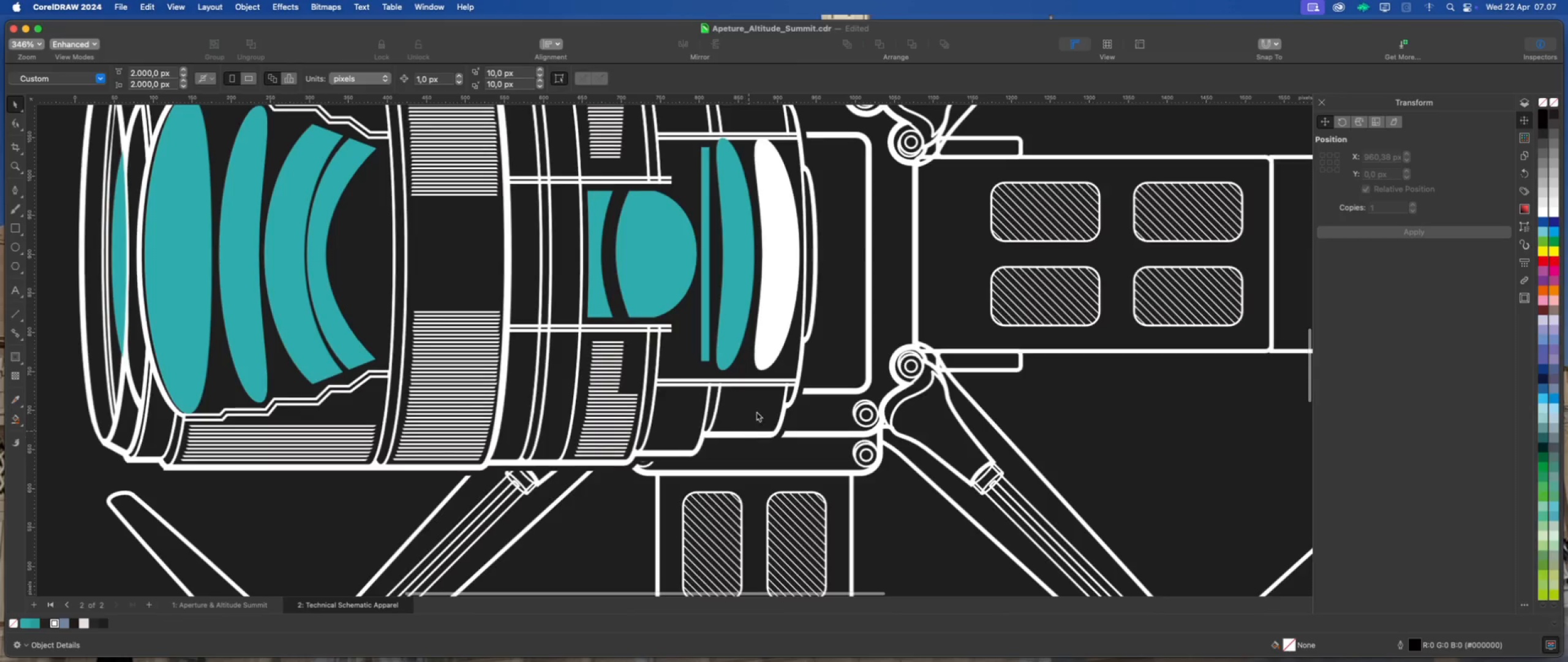 
left_click_drag(start_coordinate=[827, 481], to_coordinate=[833, 487])
 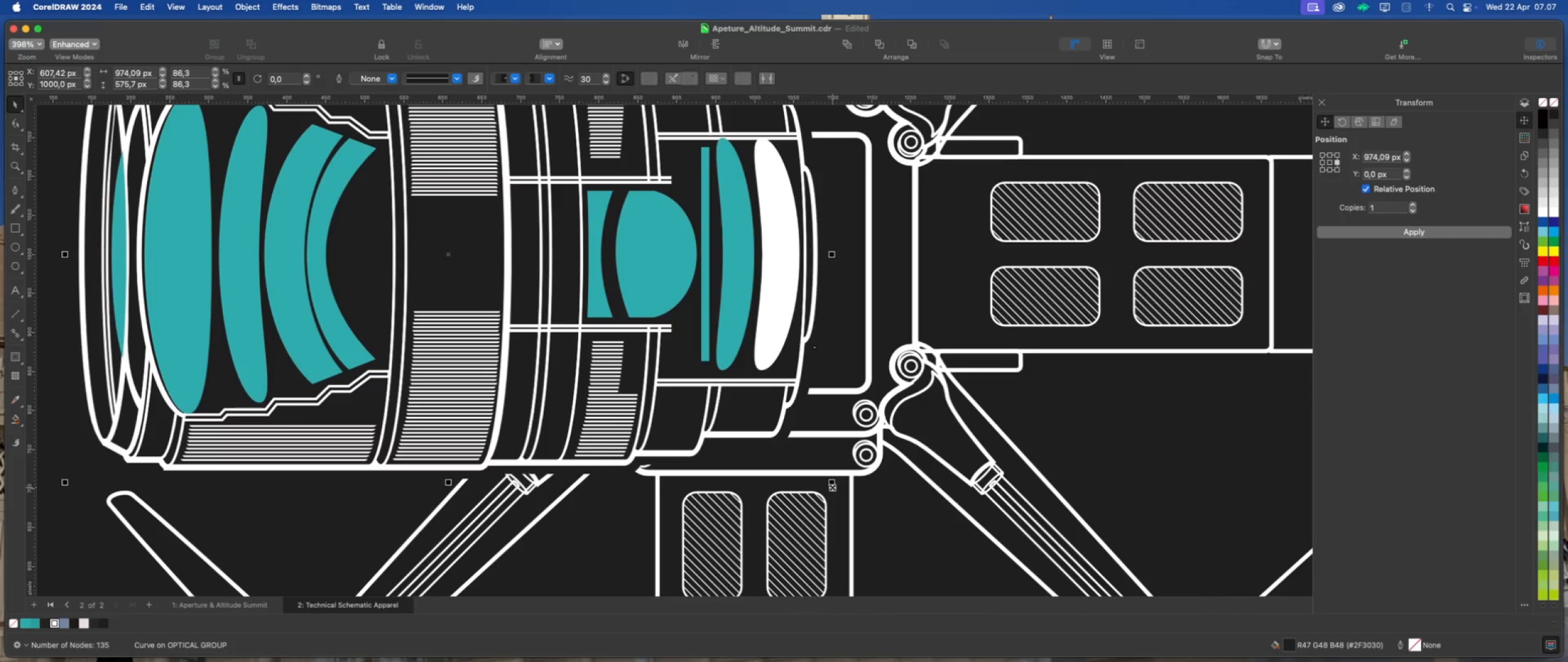 
hold_key(key=ShiftLeft, duration=1.7)
 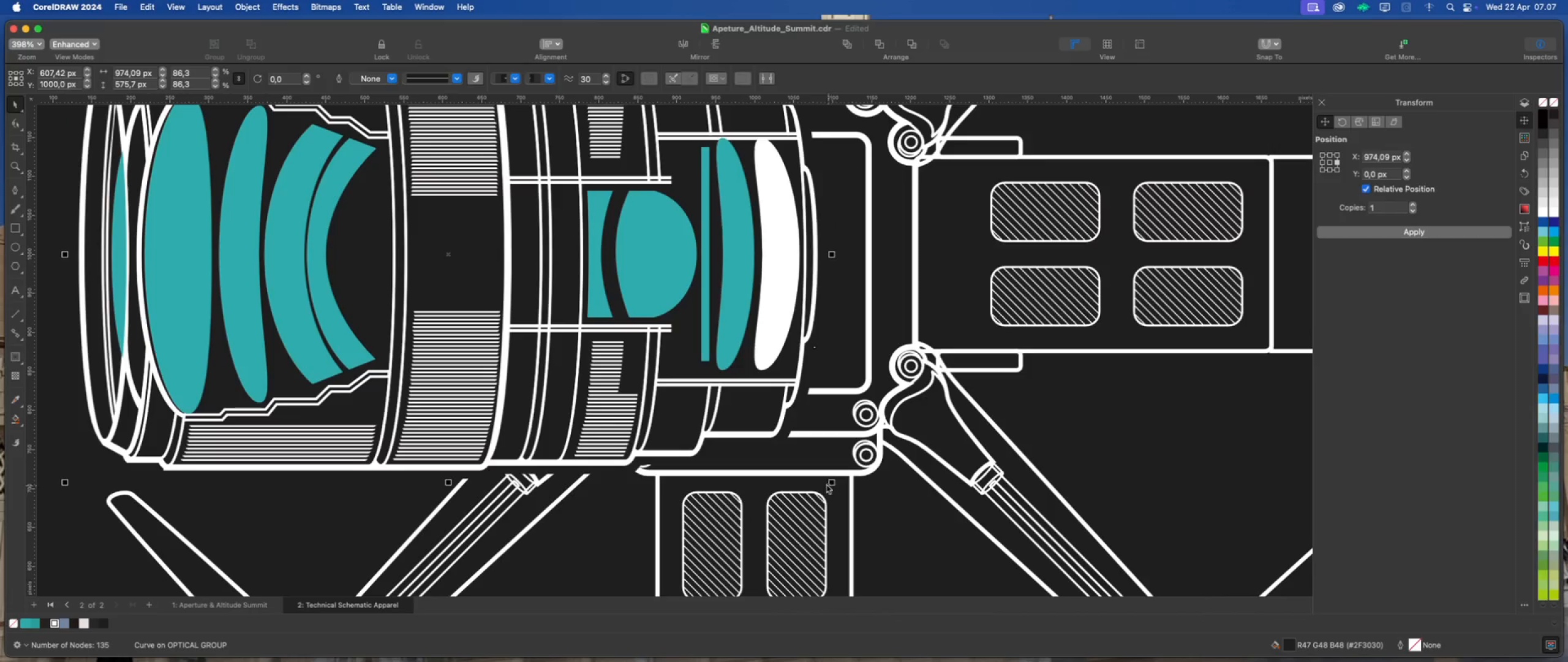 
scroll: coordinate [822, 482], scroll_direction: down, amount: 4.0
 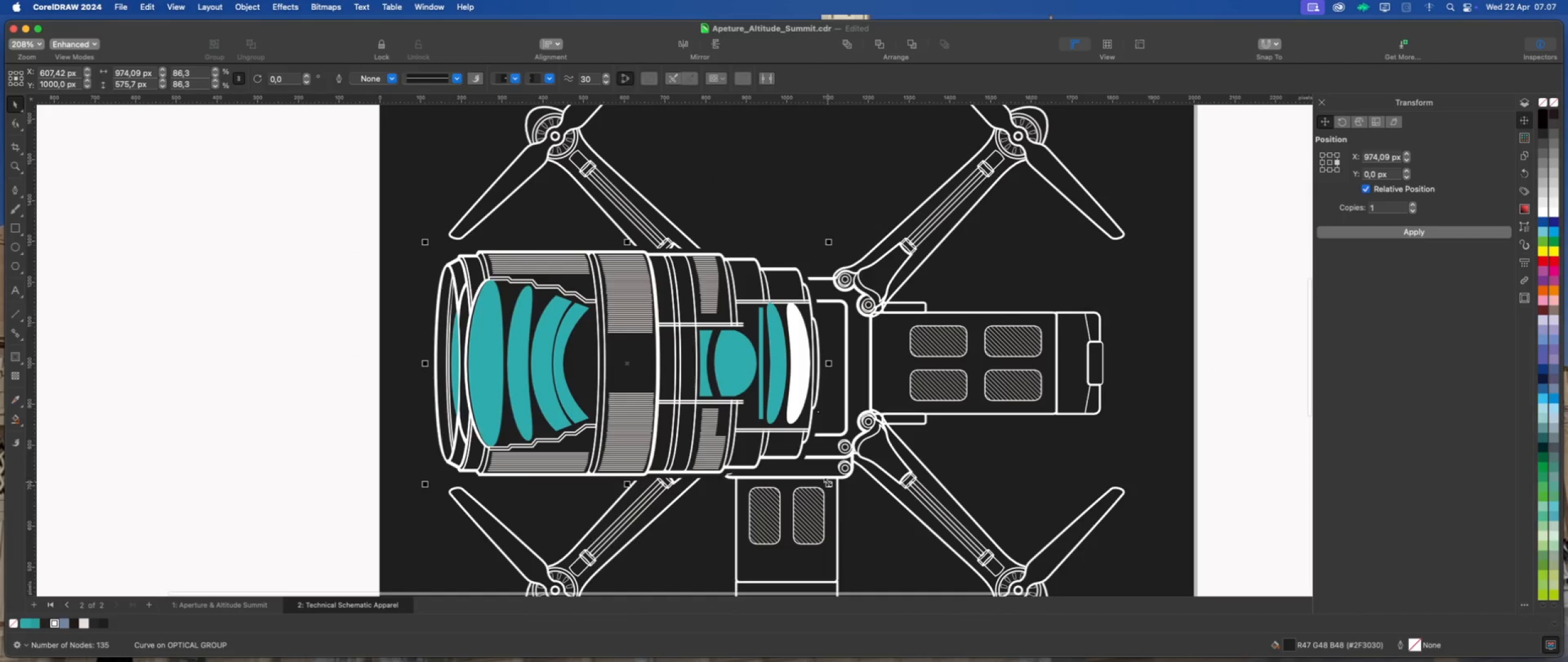 
left_click_drag(start_coordinate=[827, 482], to_coordinate=[830, 487])
 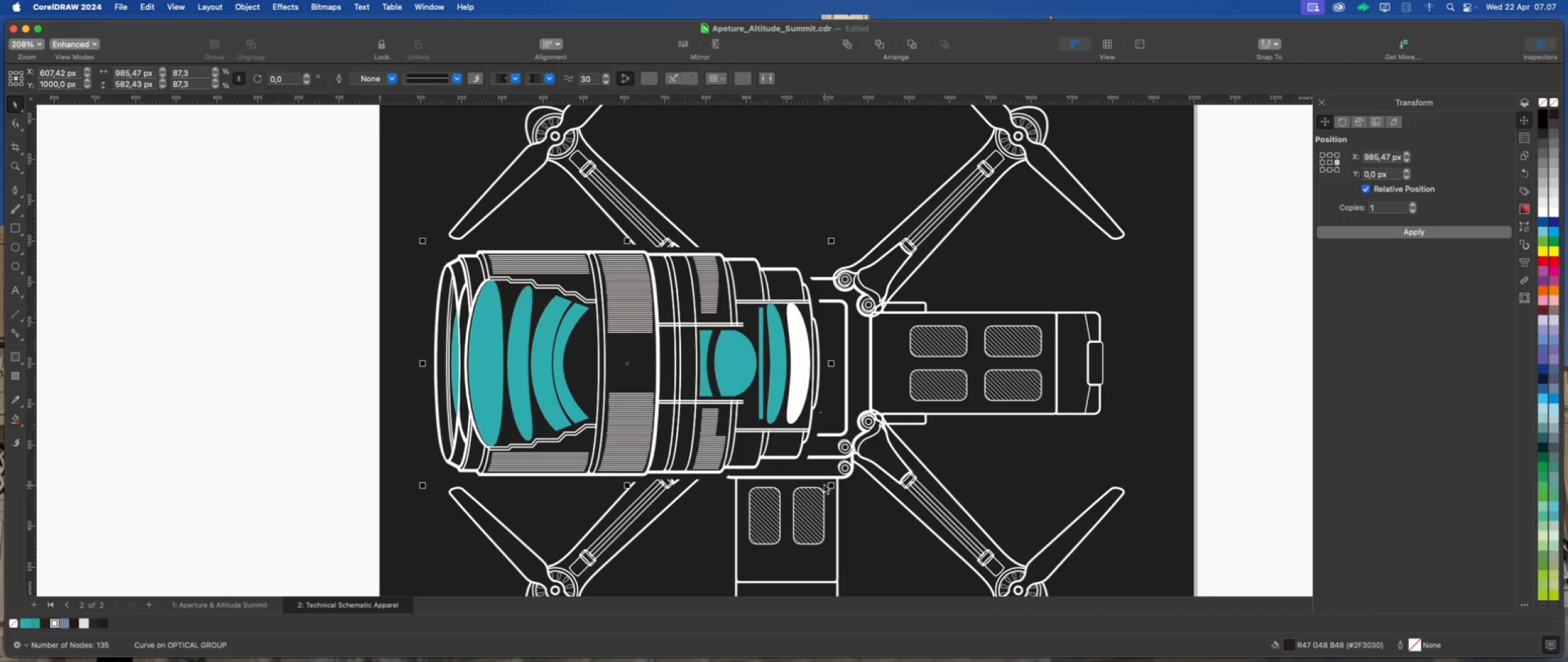 
hold_key(key=ShiftLeft, duration=2.04)
 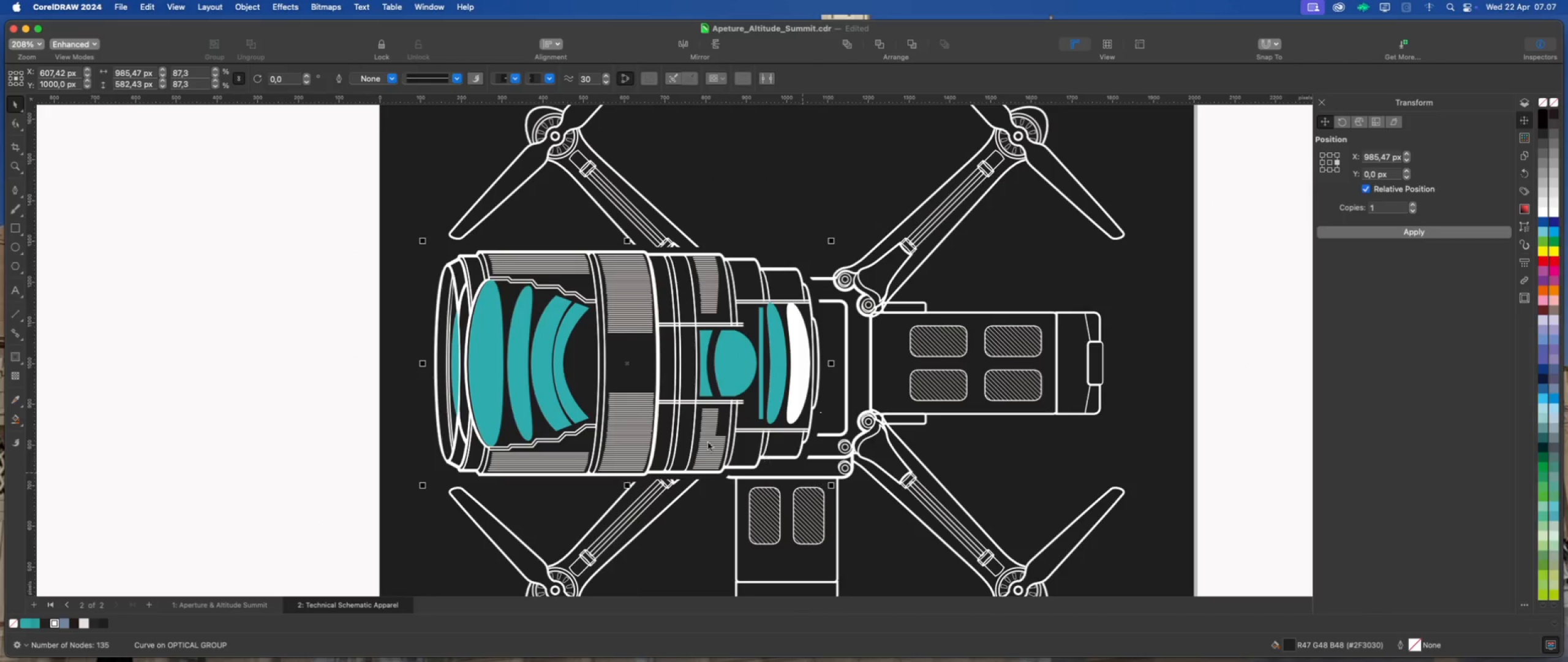 
scroll: coordinate [634, 420], scroll_direction: down, amount: 4.0
 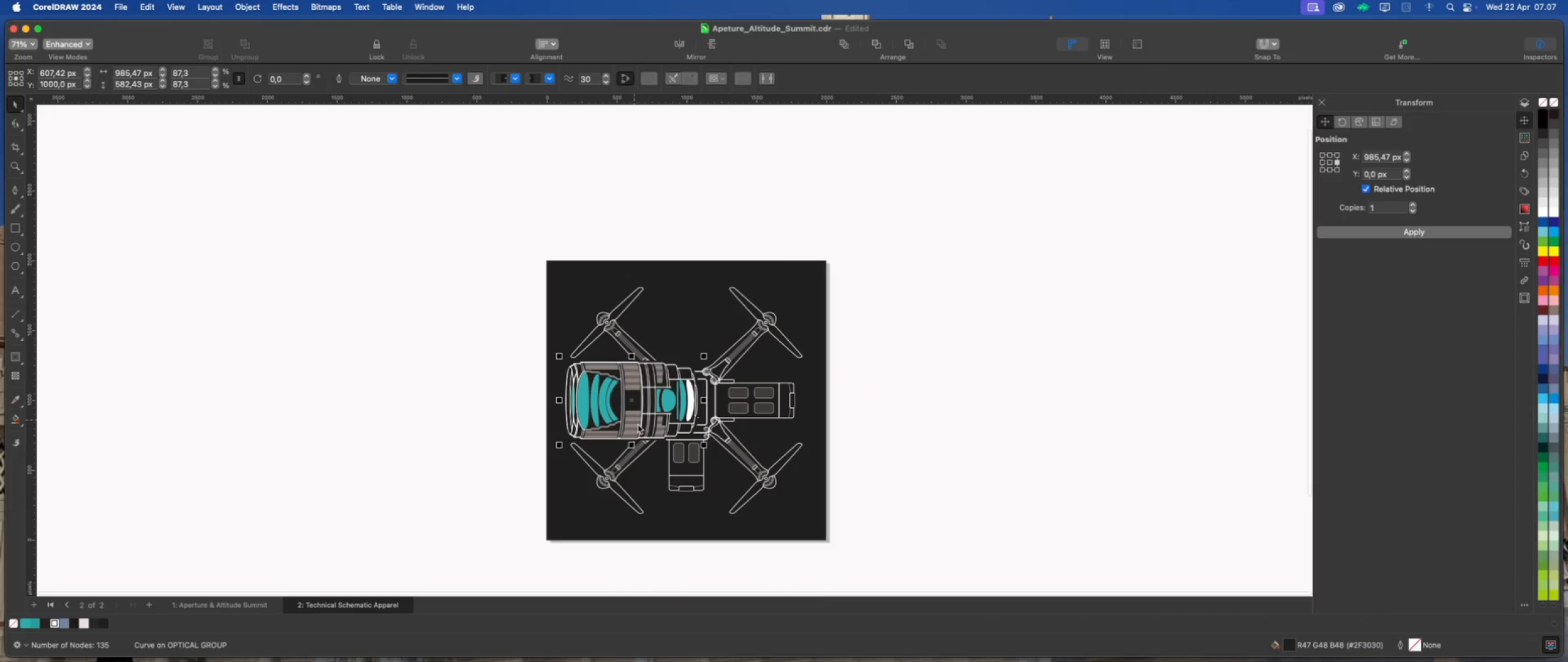 
scroll: coordinate [713, 459], scroll_direction: up, amount: 7.0
 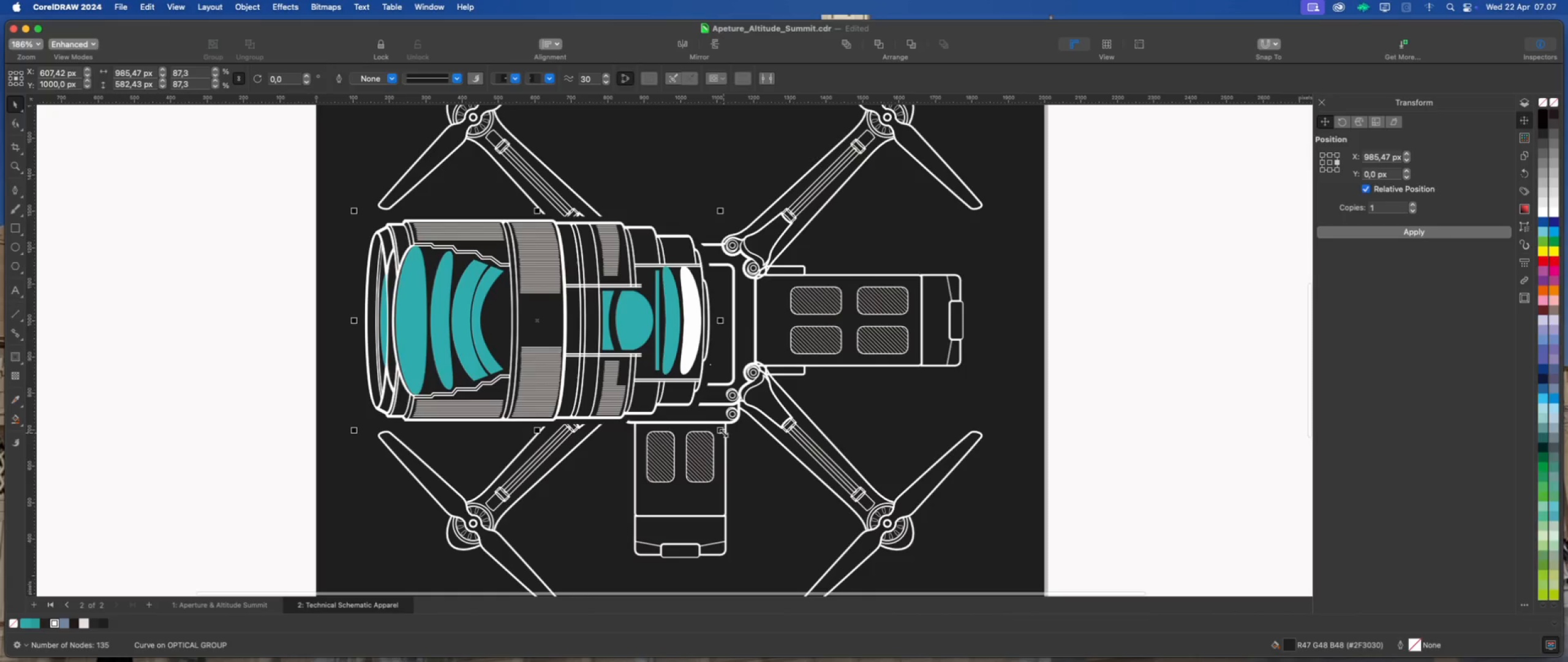 
hold_key(key=ShiftLeft, duration=1.62)
 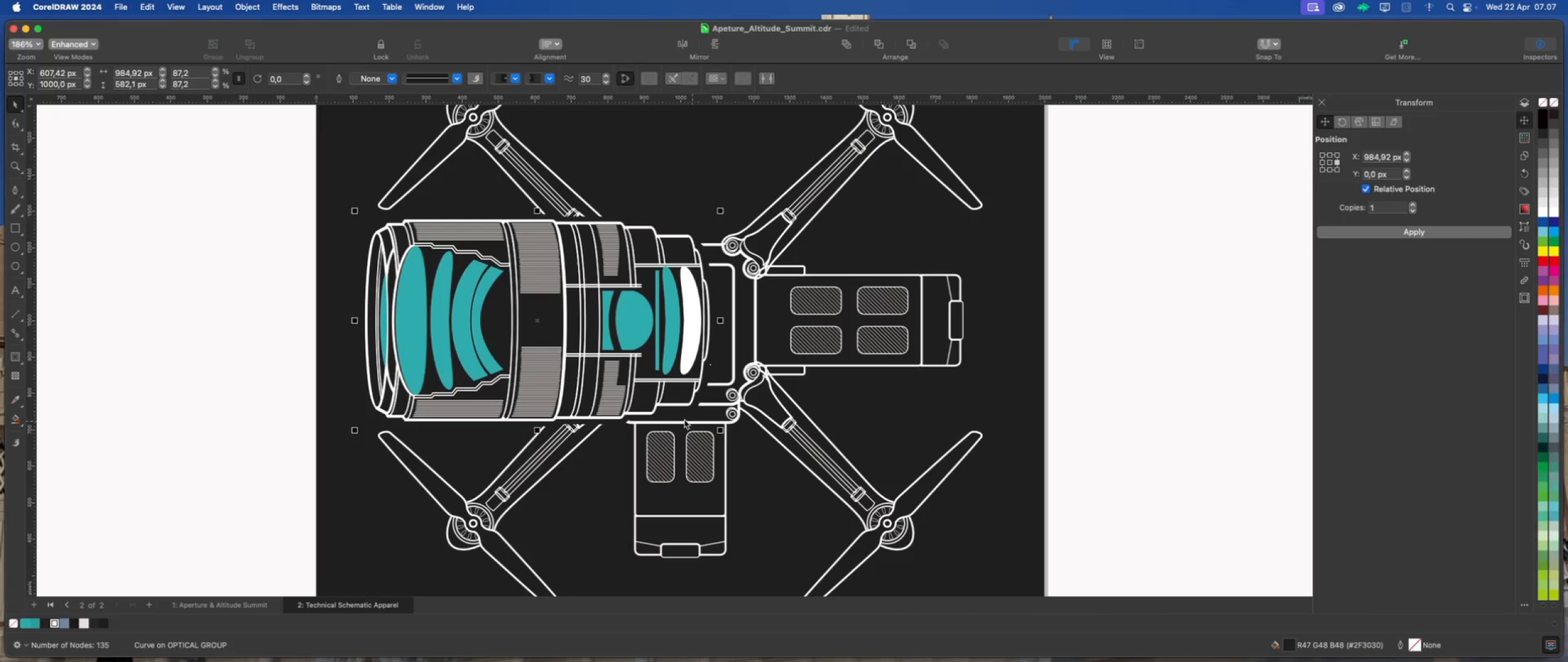 
scroll: coordinate [671, 415], scroll_direction: down, amount: 7.0
 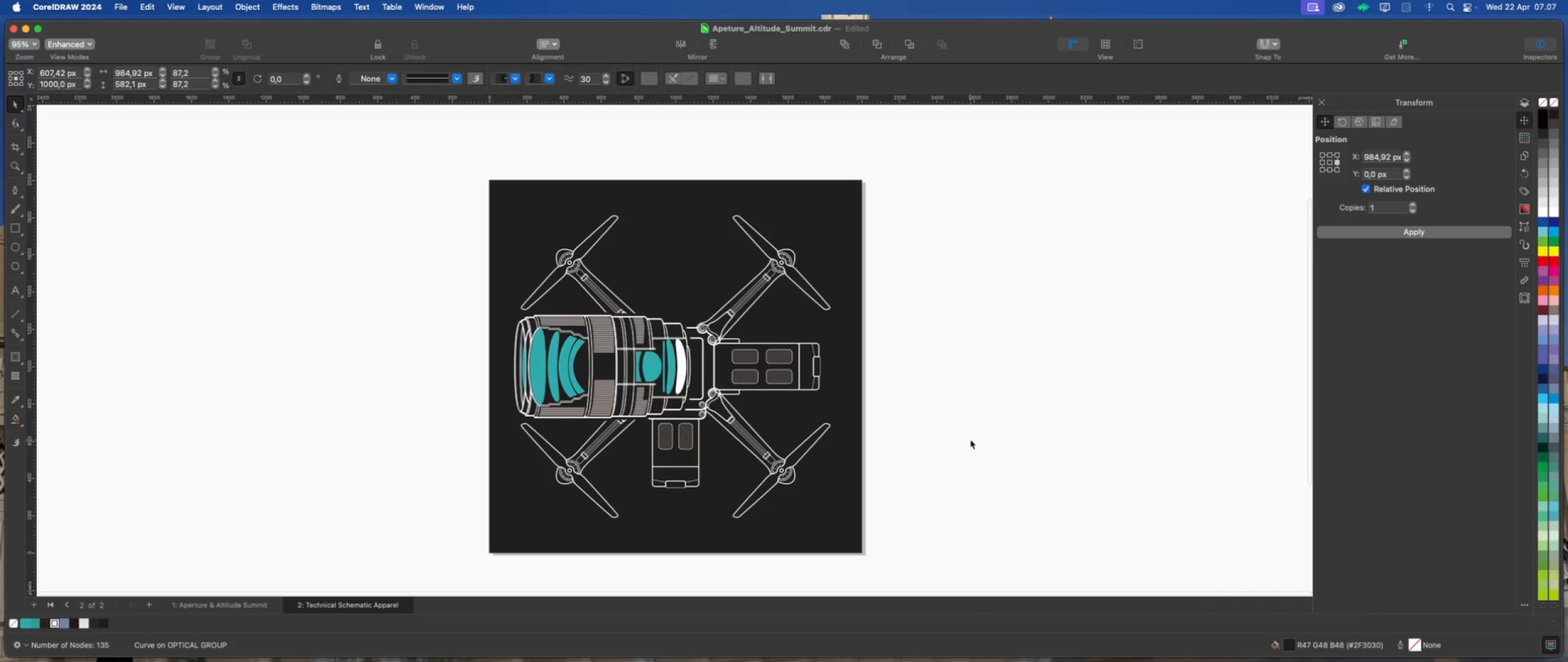 
scroll: coordinate [735, 379], scroll_direction: none, amount: 0.0
 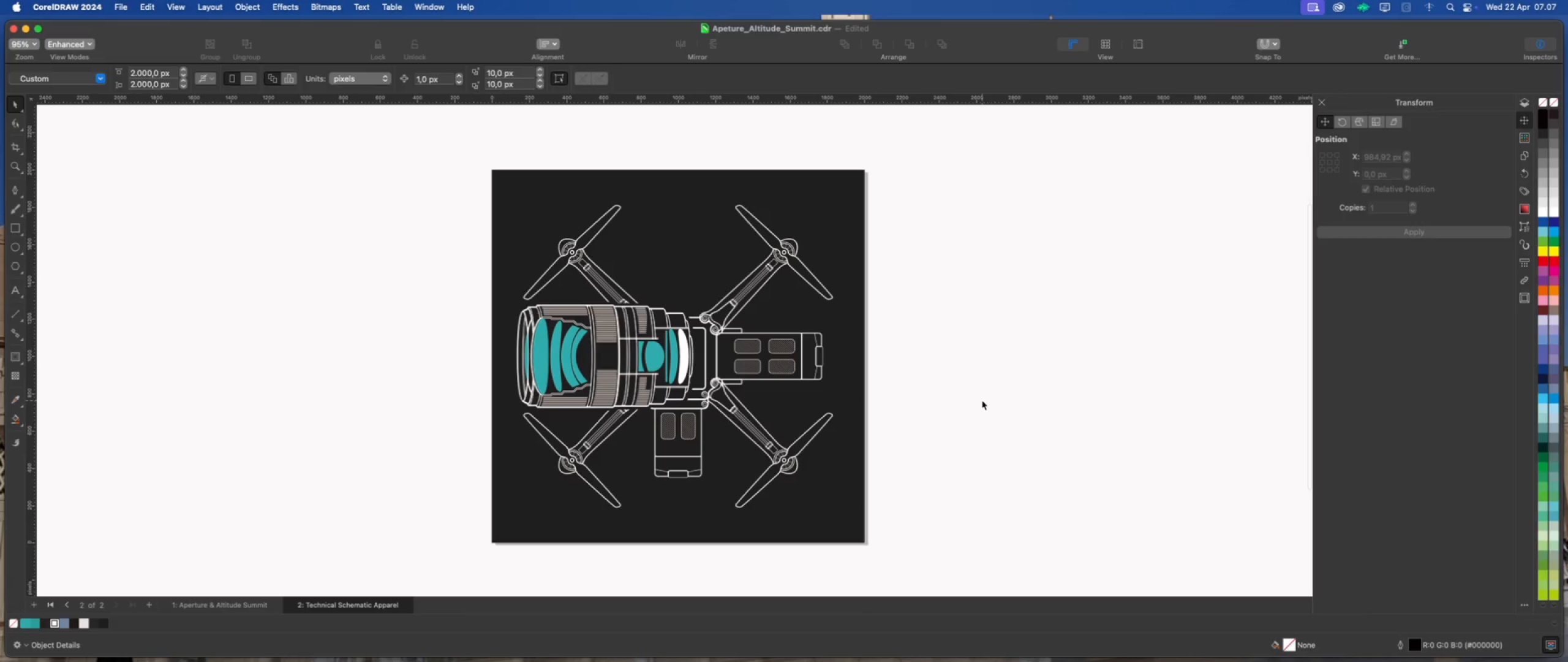 
left_click([982, 400])
 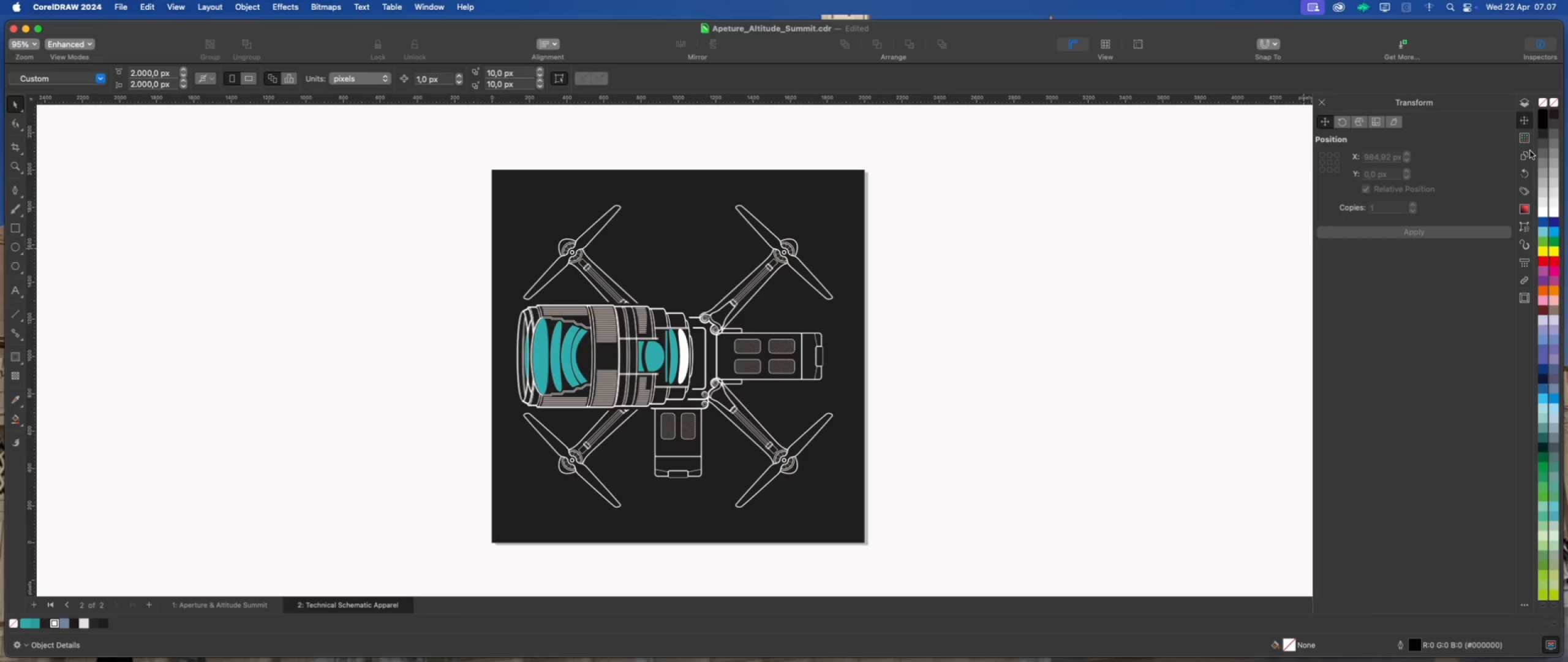 
left_click([1528, 156])
 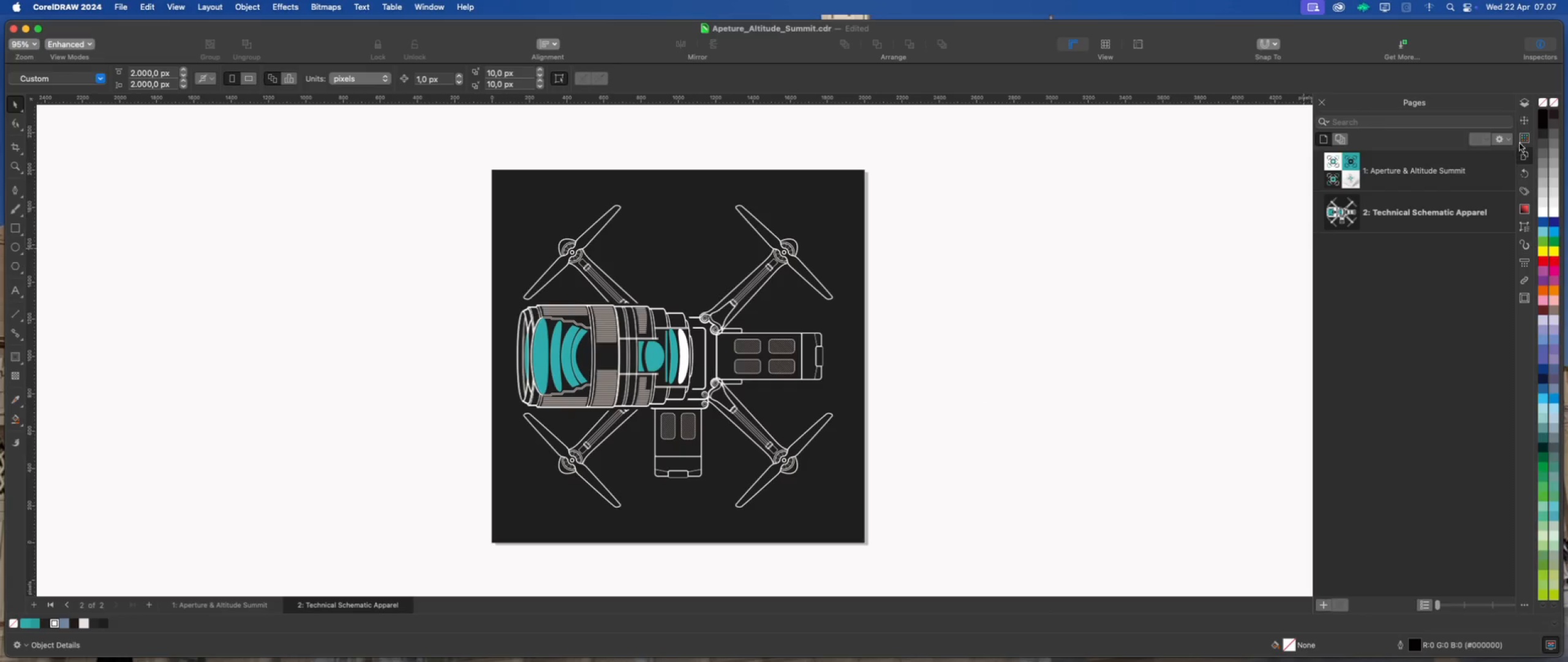 
left_click([1525, 104])
 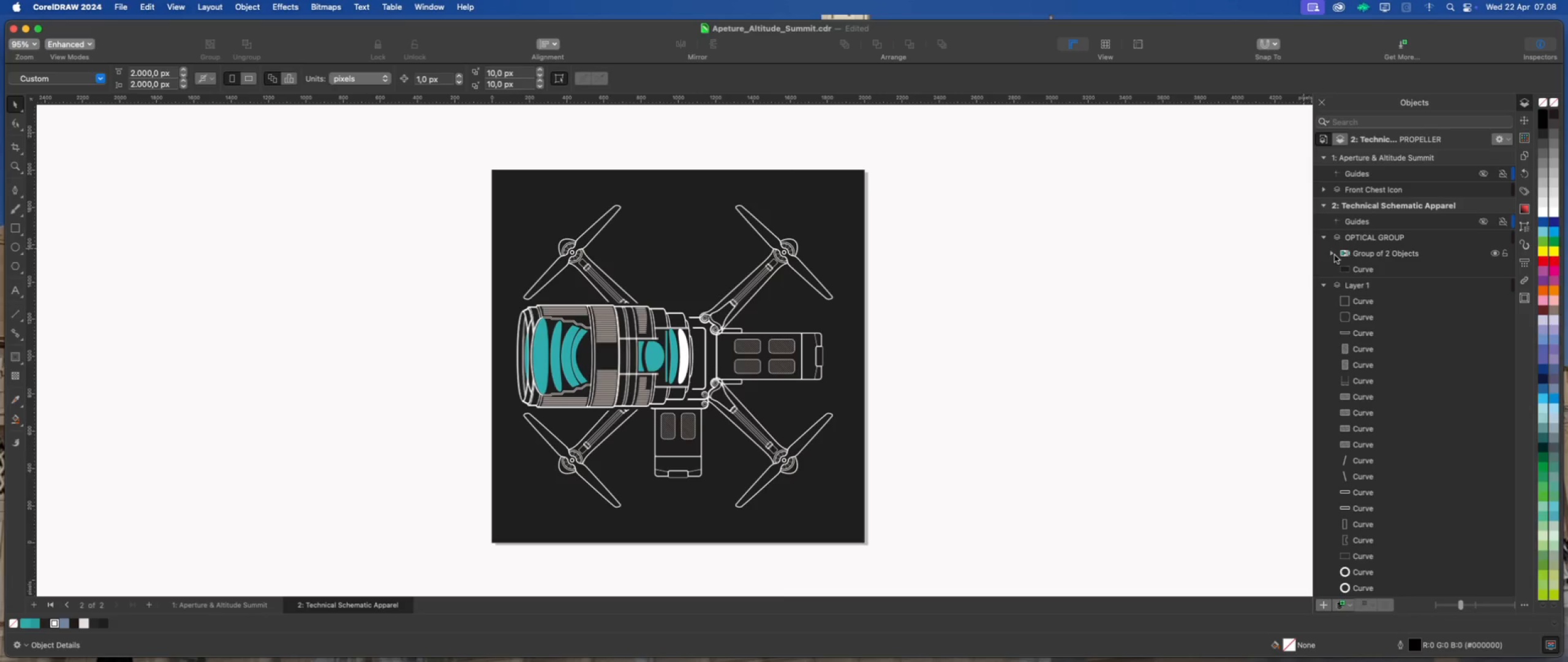 
wait(6.03)
 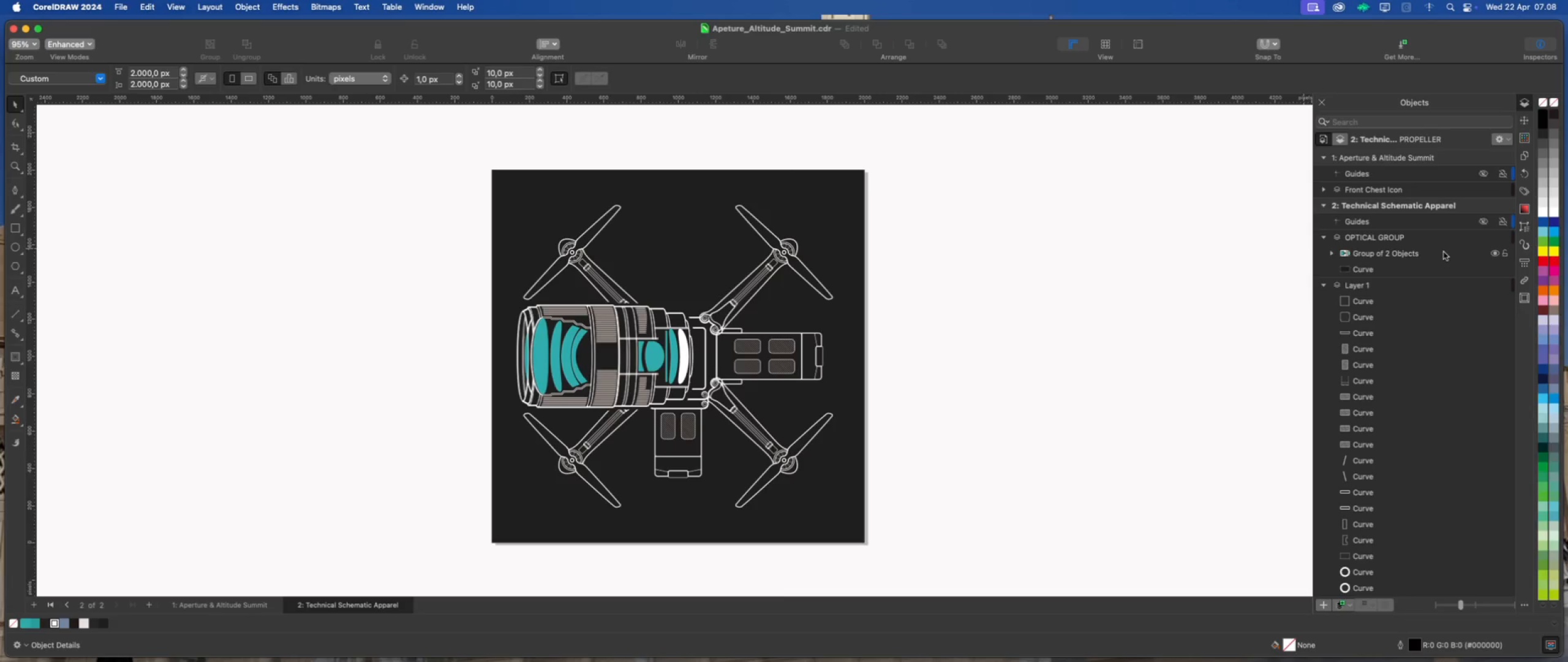 
double_click([1156, 268])
 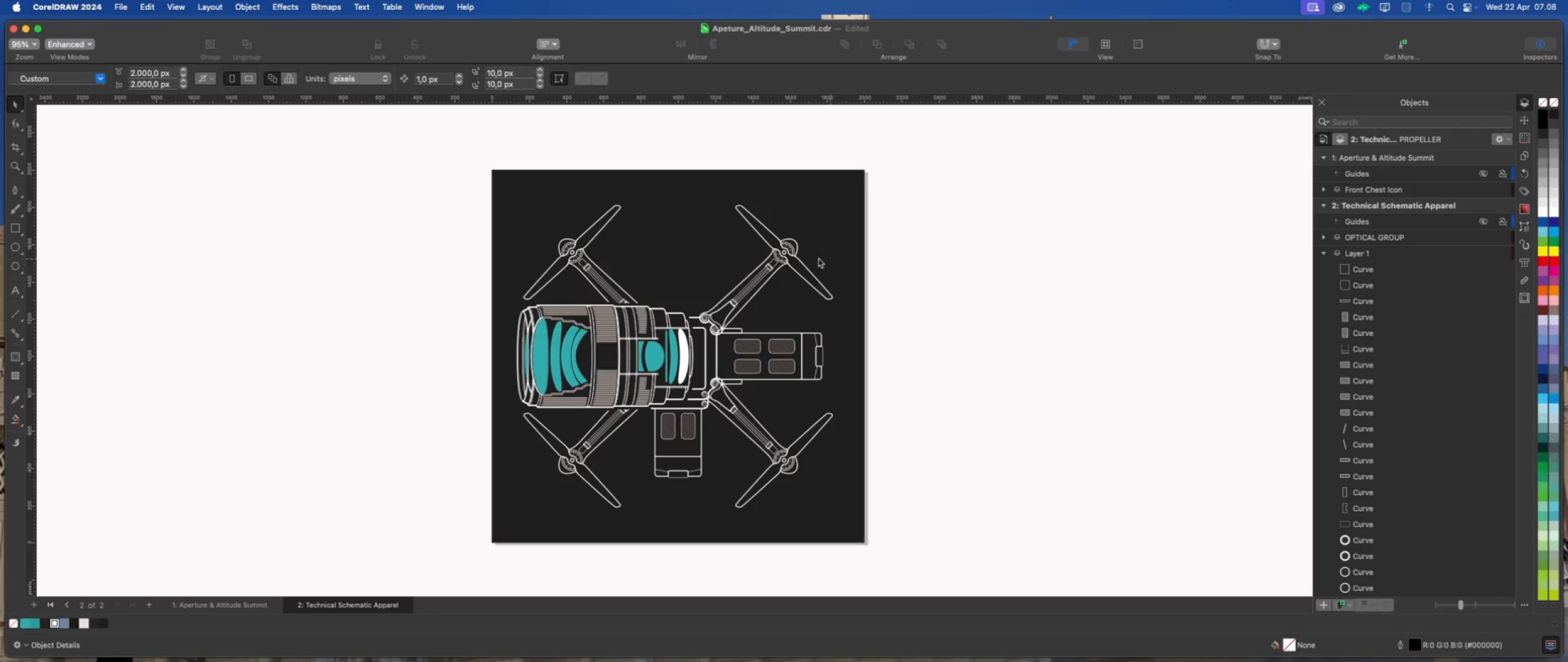 
scroll: coordinate [653, 339], scroll_direction: up, amount: 2.0
 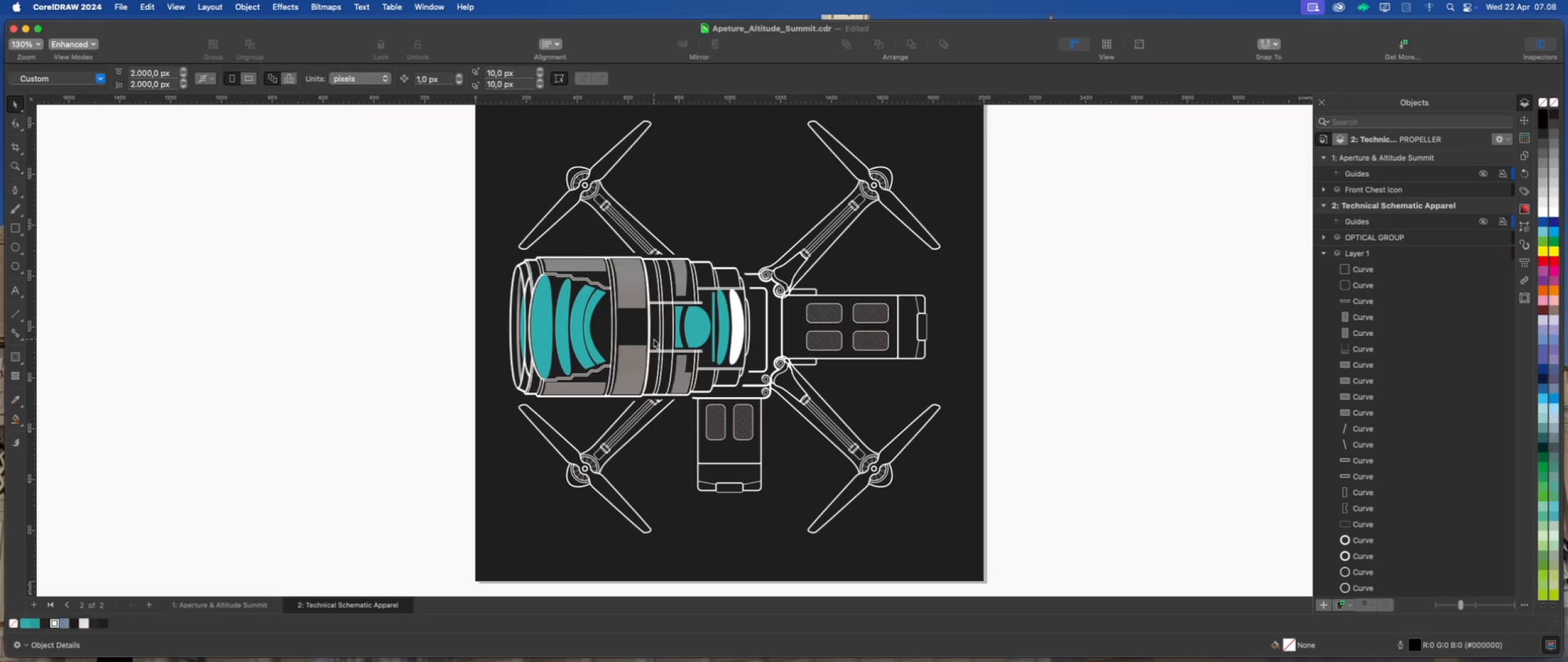 
left_click([1128, 373])
 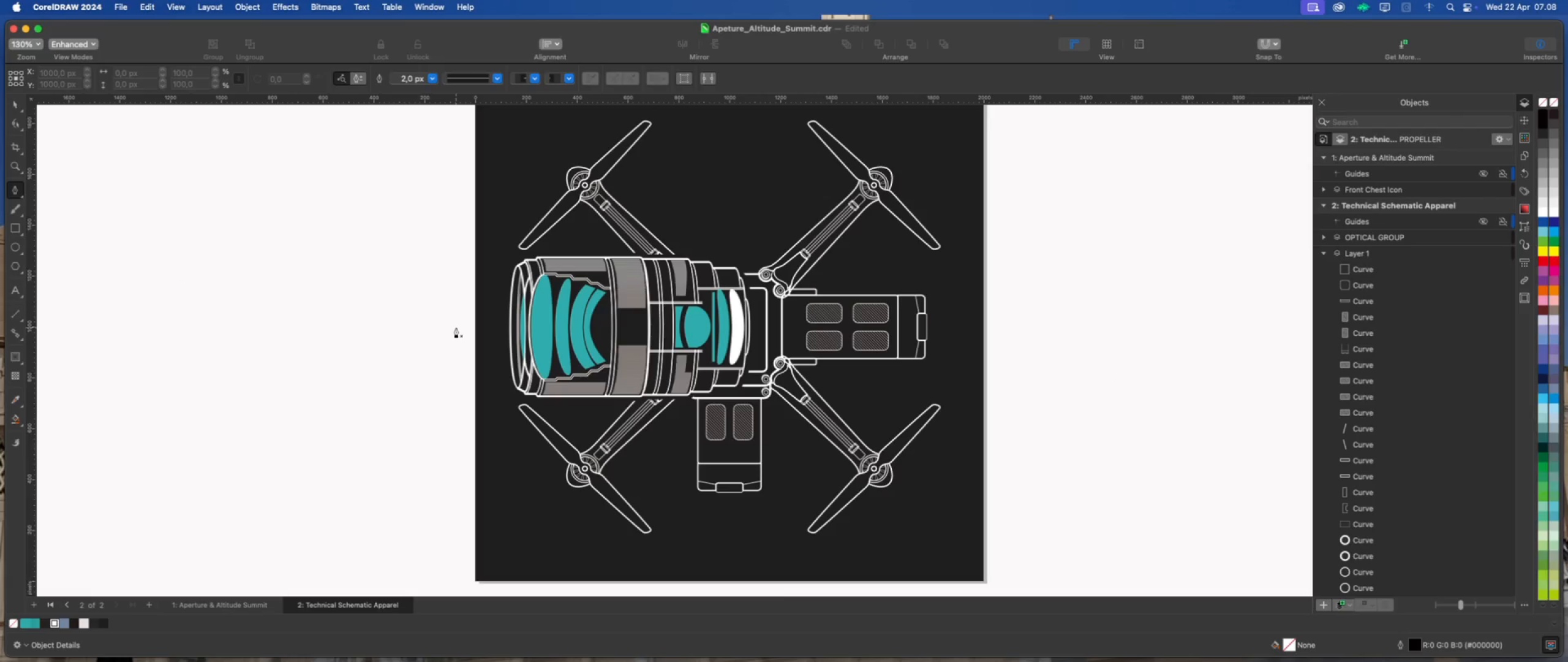 
scroll: coordinate [529, 330], scroll_direction: up, amount: 2.0
 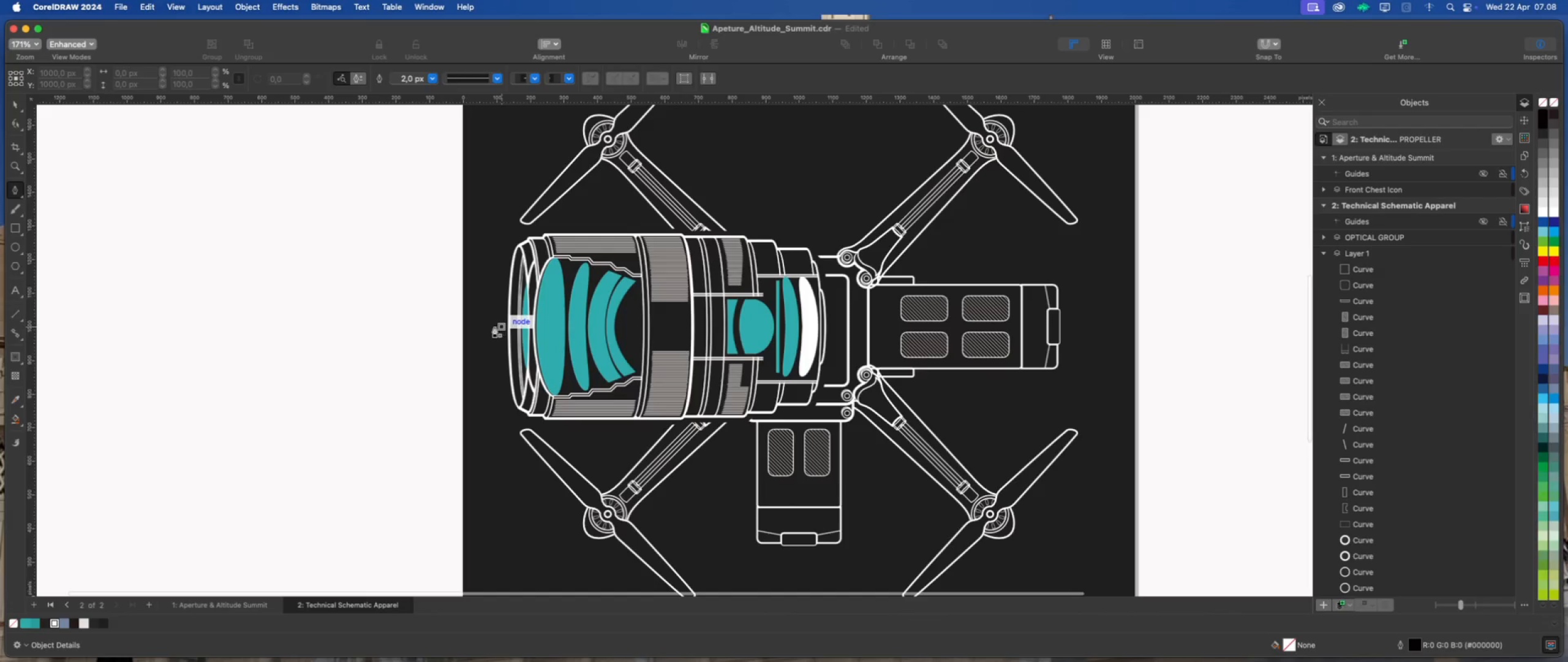 
left_click([492, 326])
 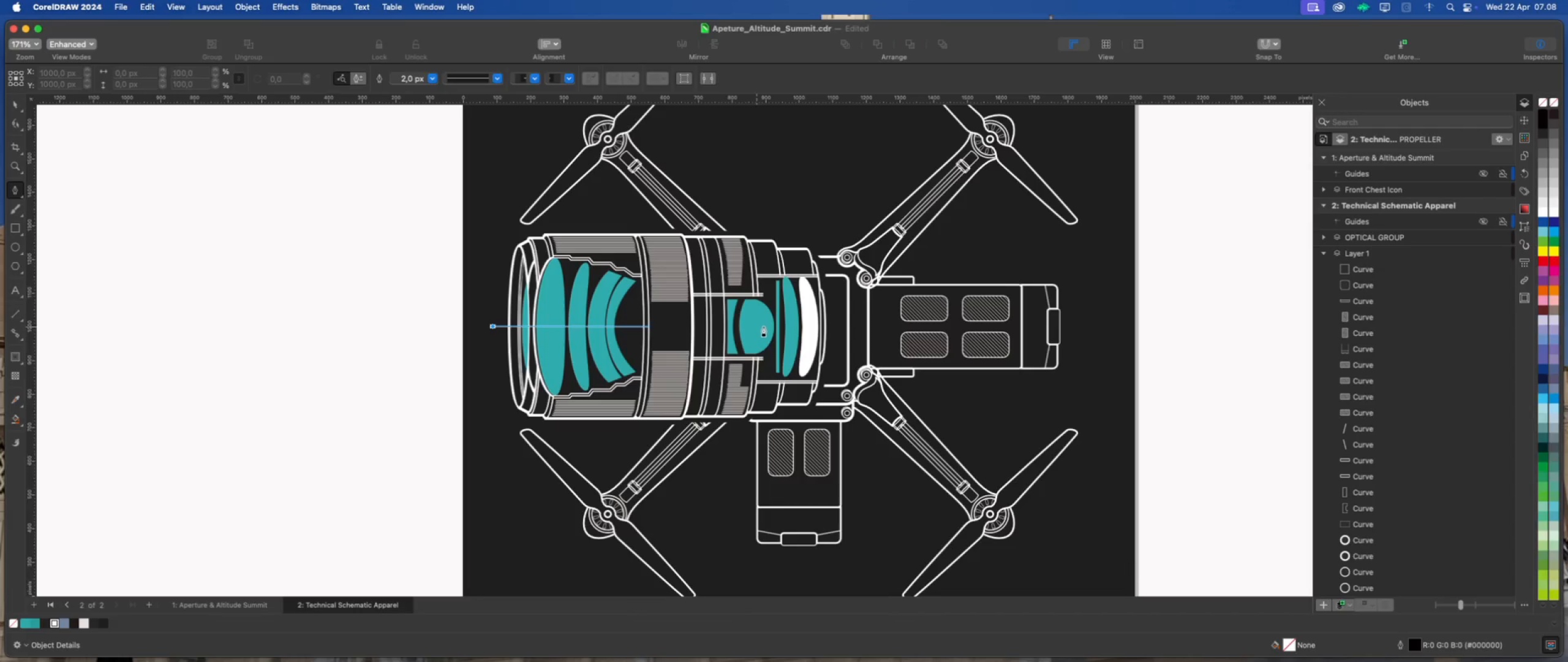 
hold_key(key=ShiftLeft, duration=2.47)
left_click([880, 327])
 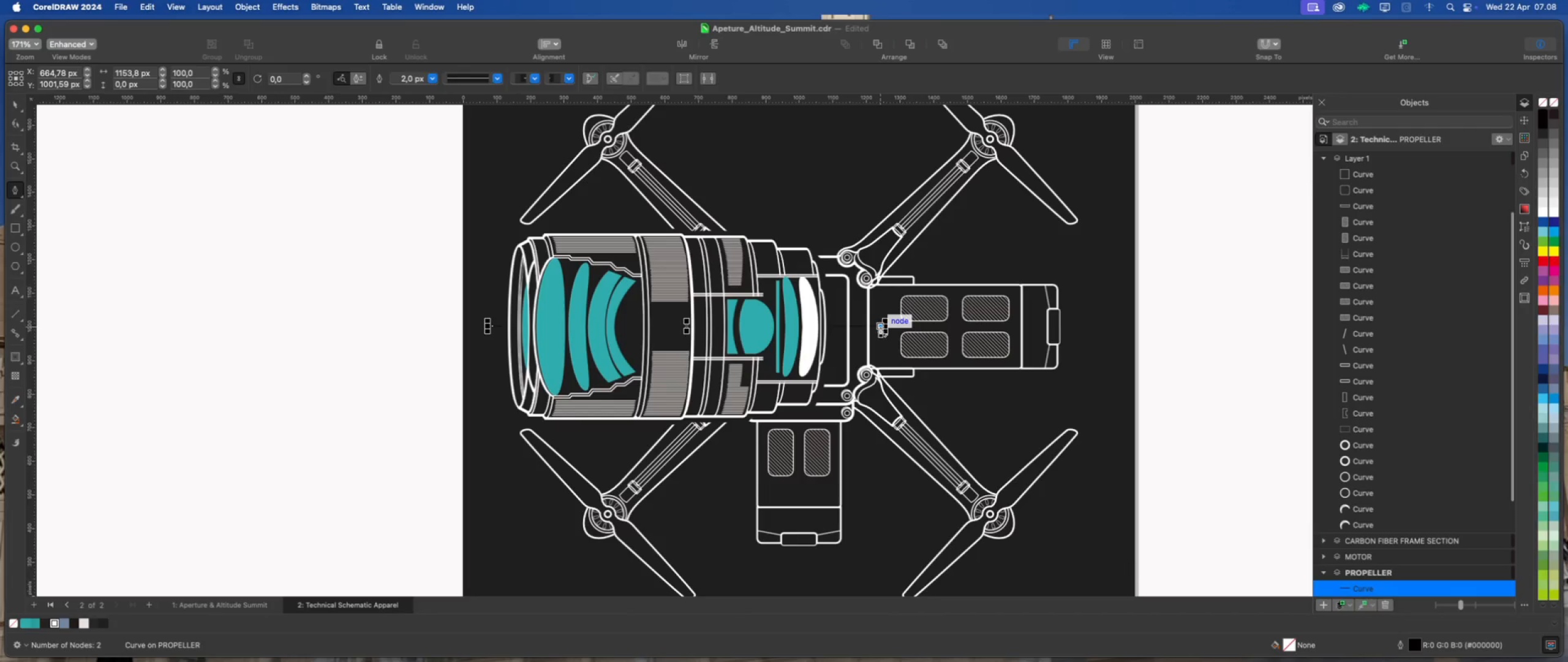 
key(Escape)
 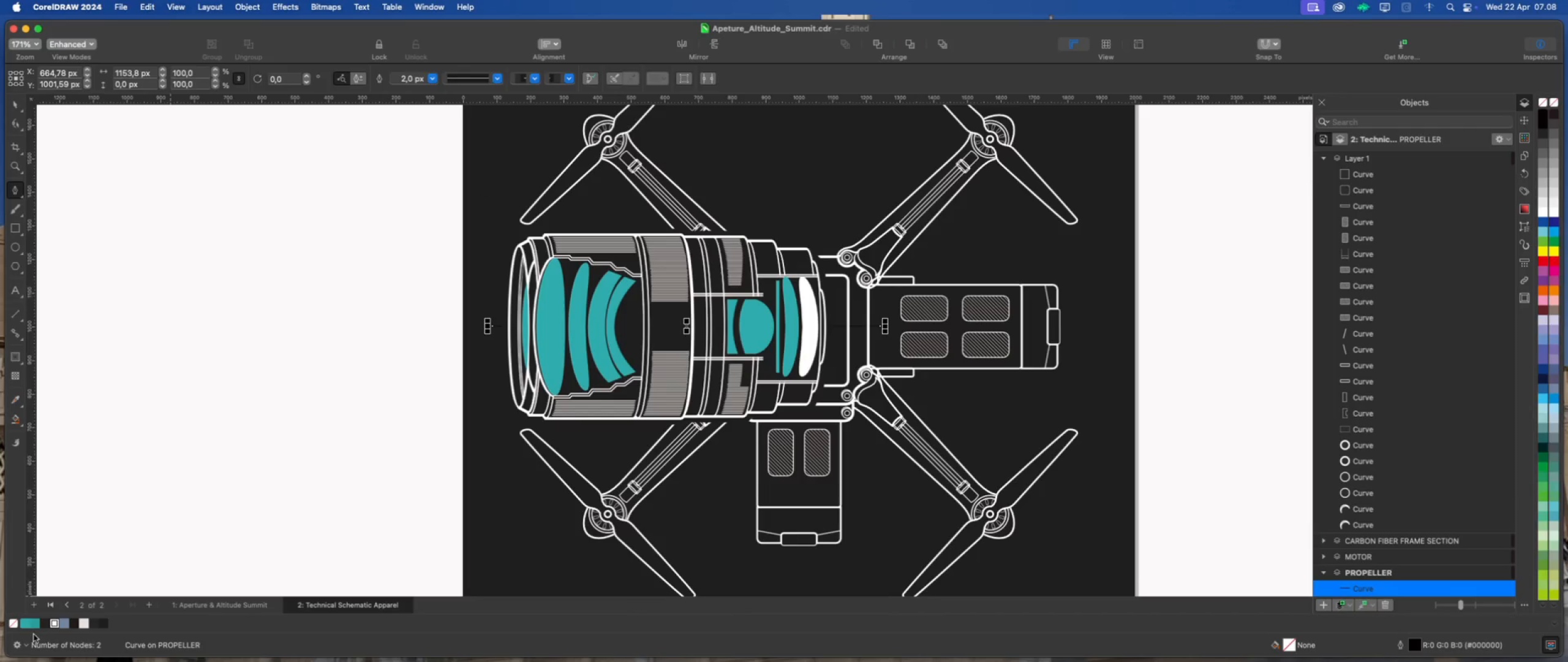 
right_click([55, 625])
 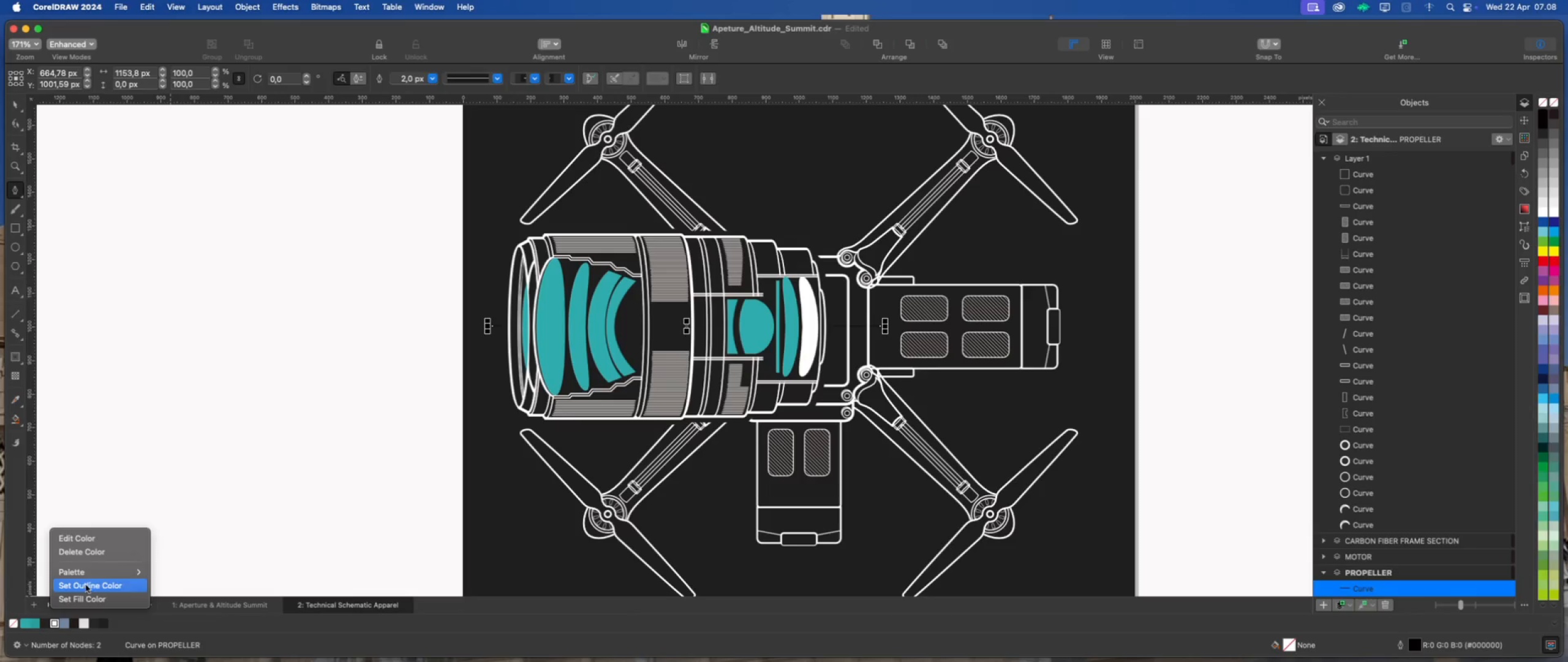 
left_click([86, 585])
 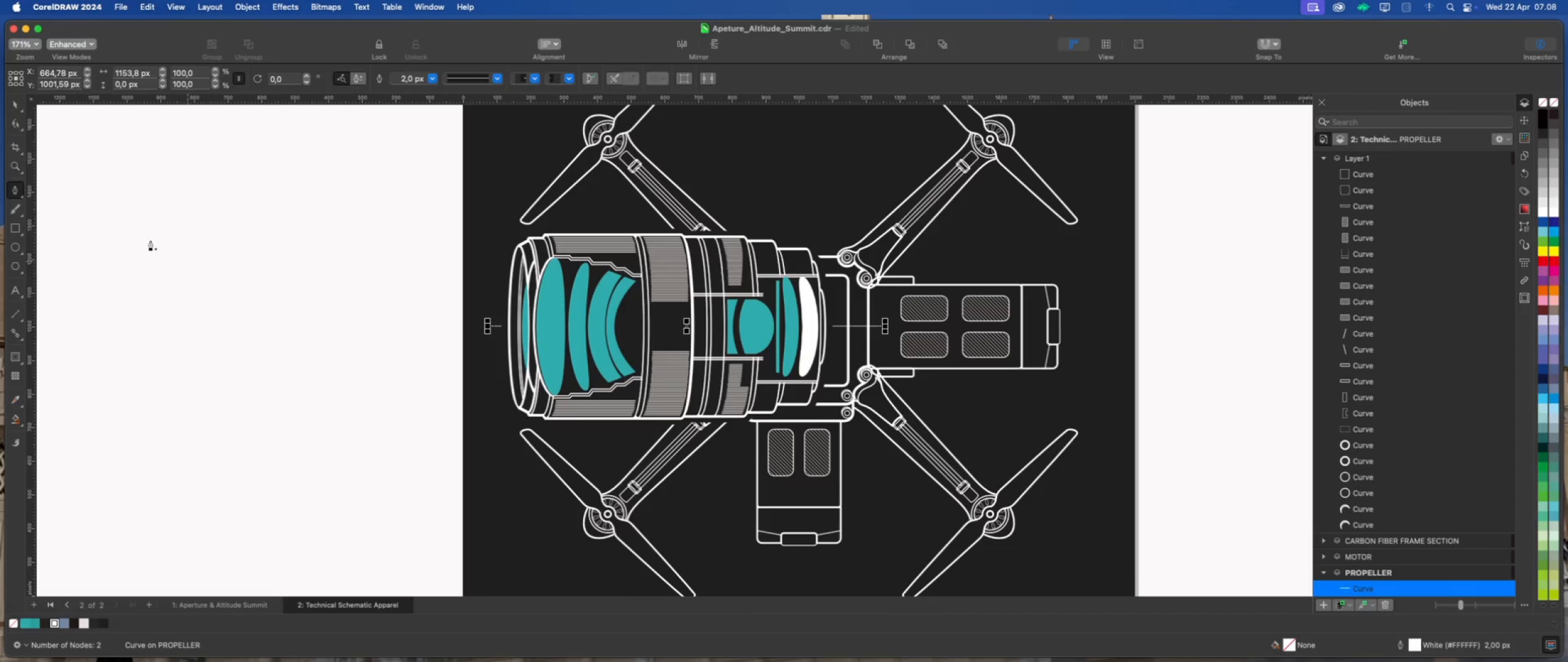 
left_click([22, 103])
 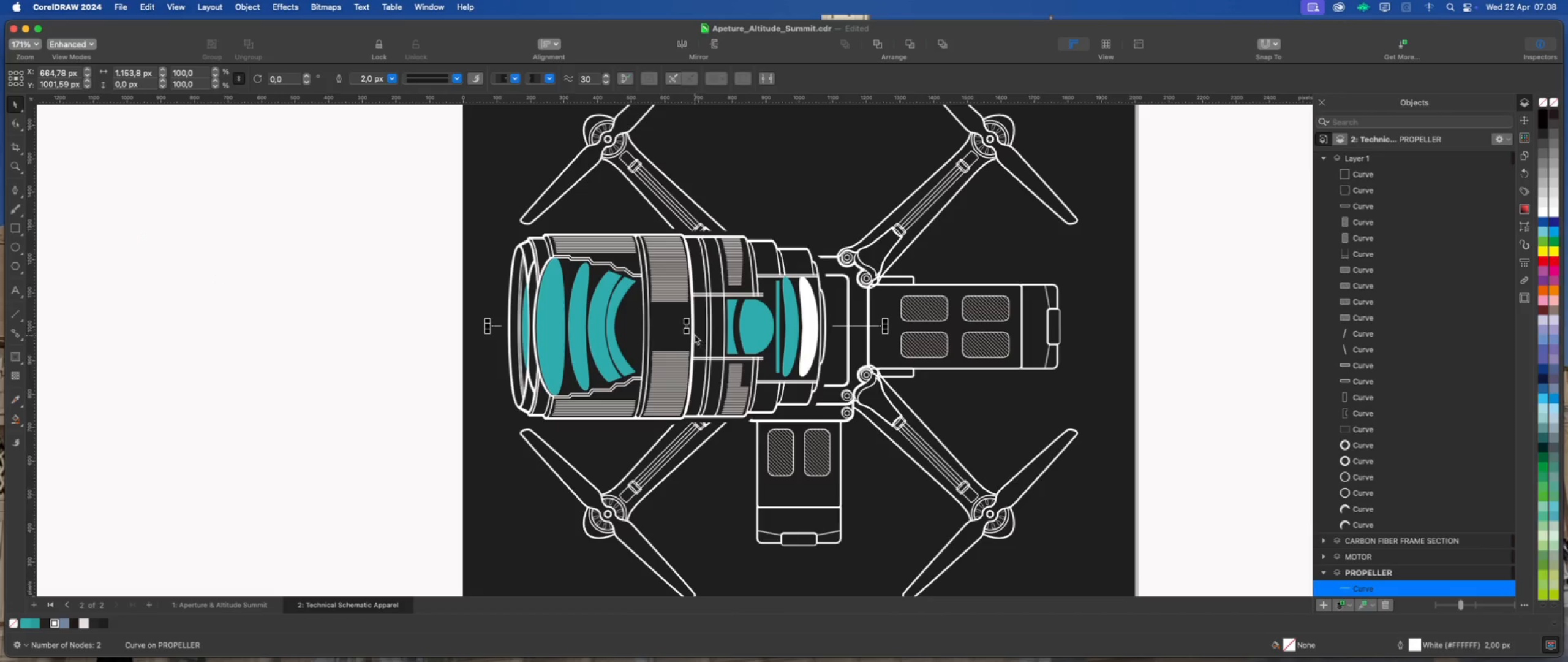 
right_click([687, 327])
 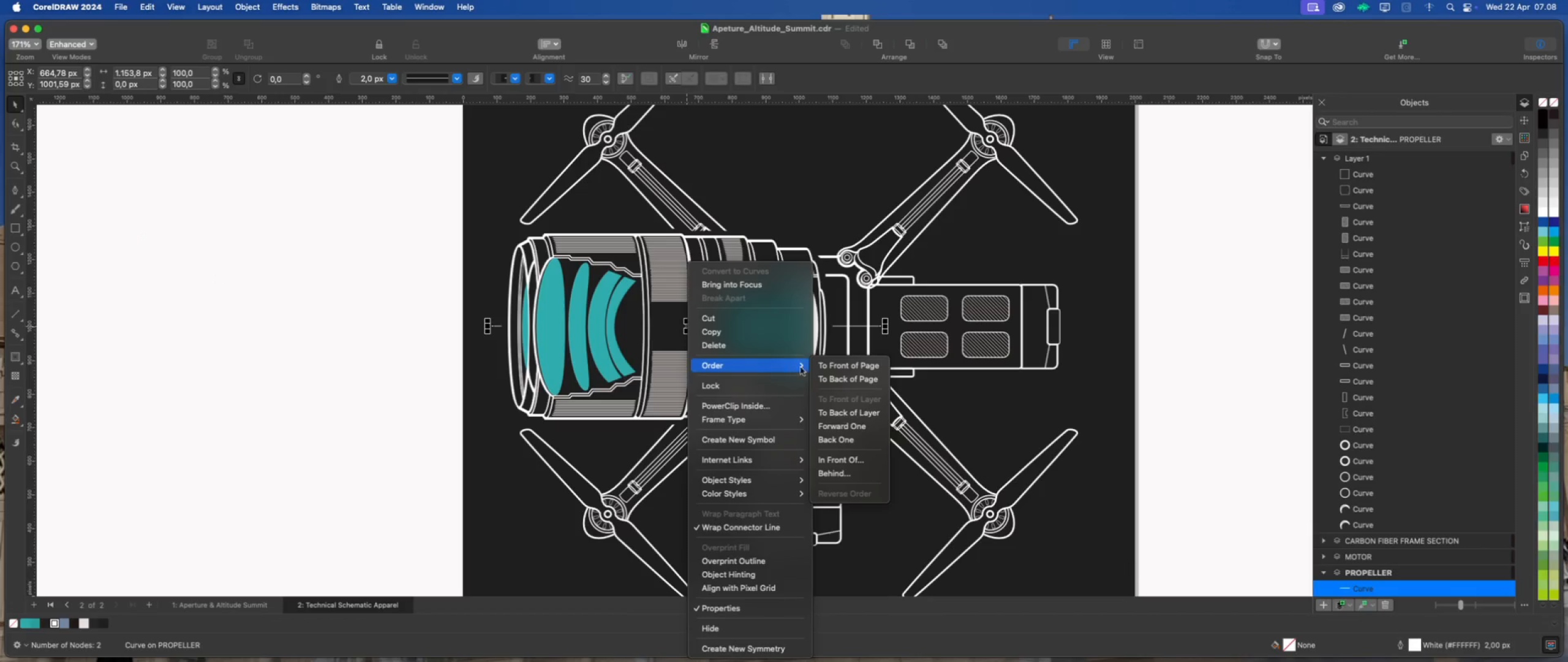 
left_click([816, 366])
 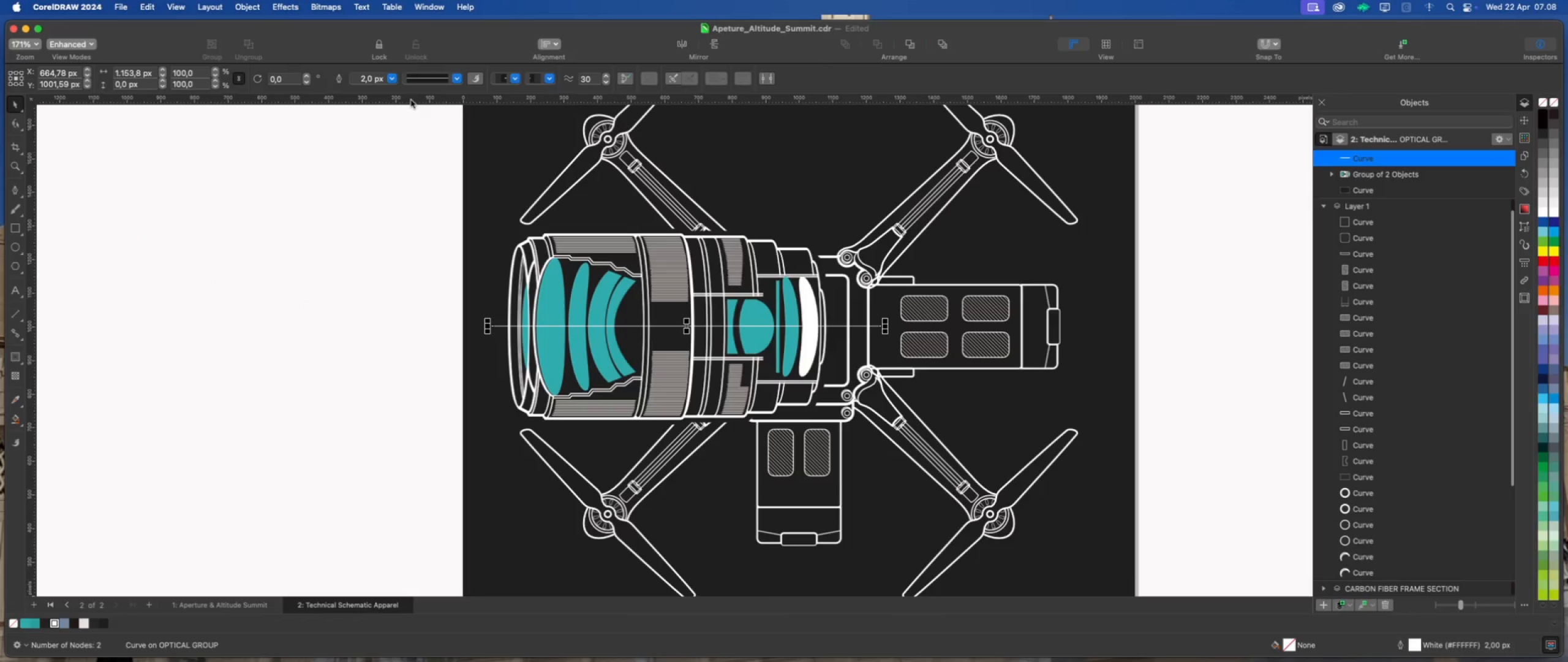 
left_click([393, 80])
 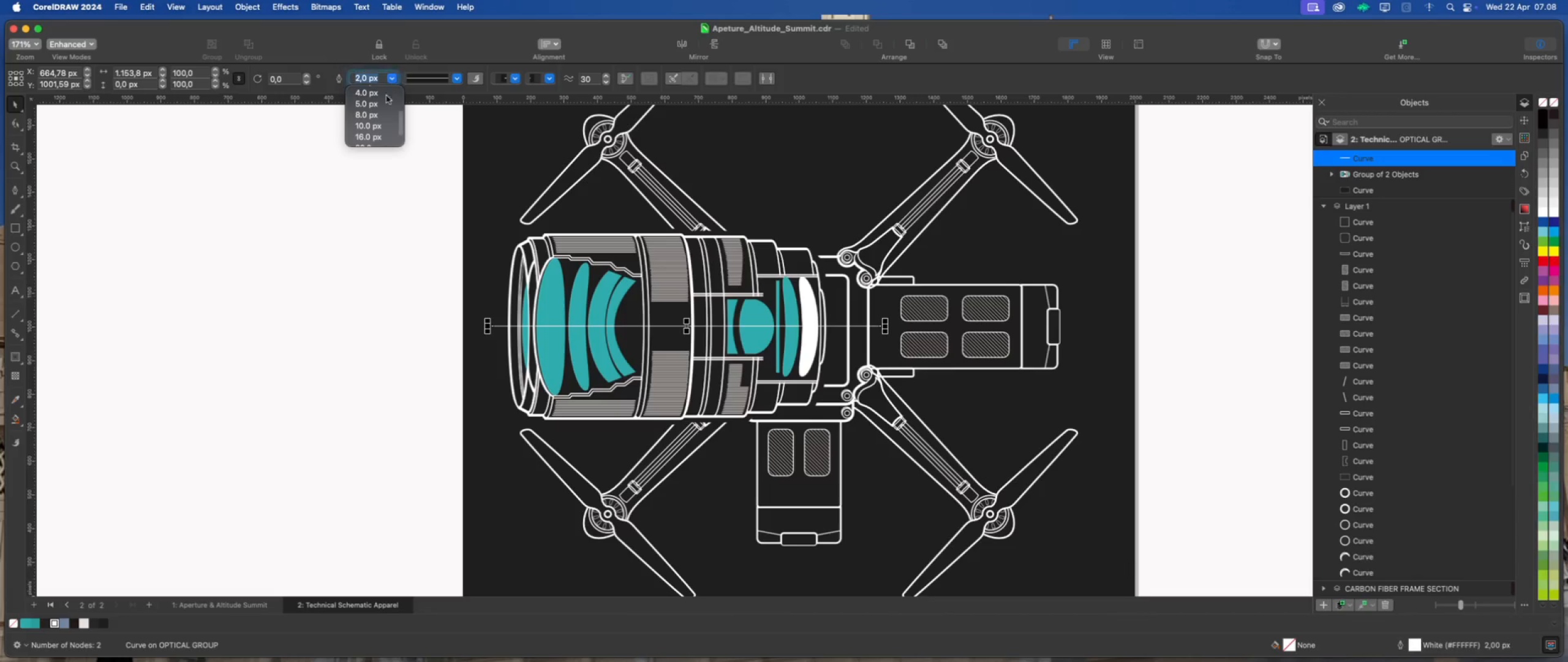 
scroll: coordinate [380, 110], scroll_direction: down, amount: 2.0
 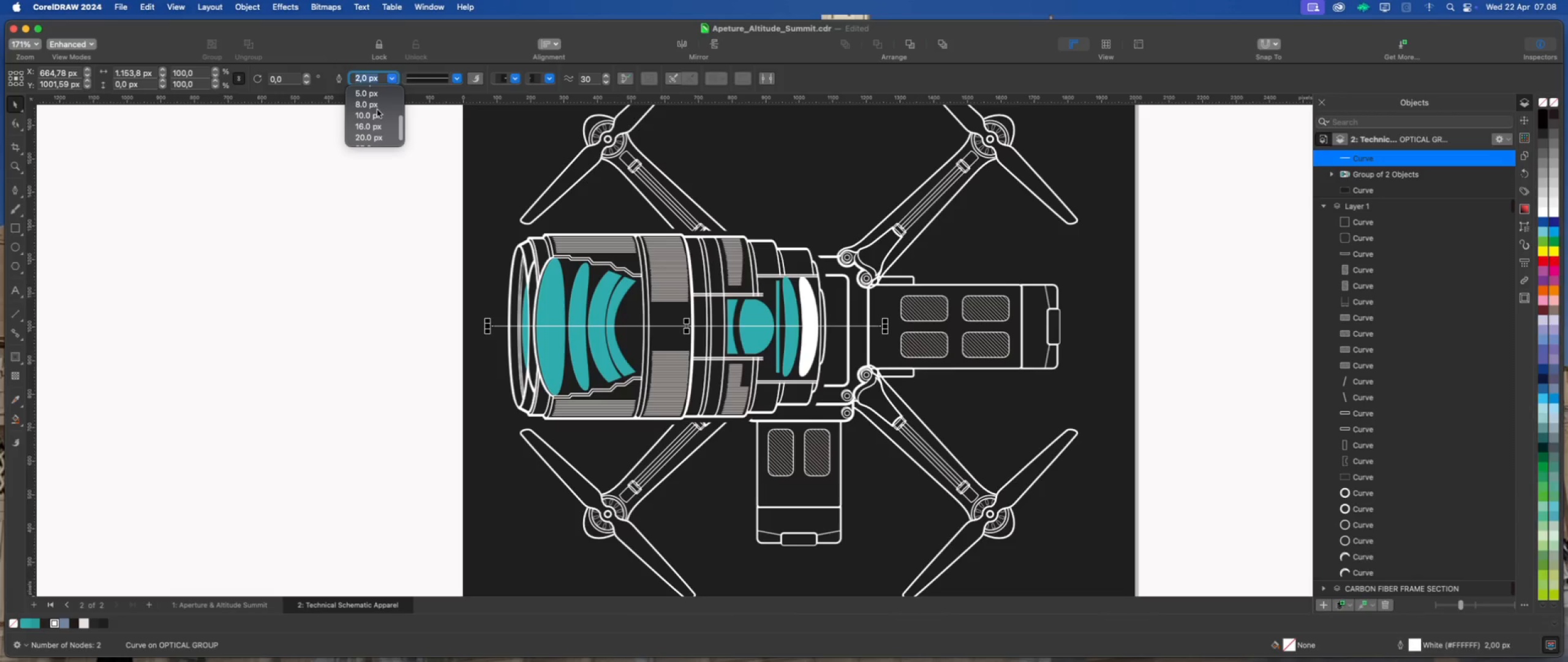 
left_click([375, 108])
 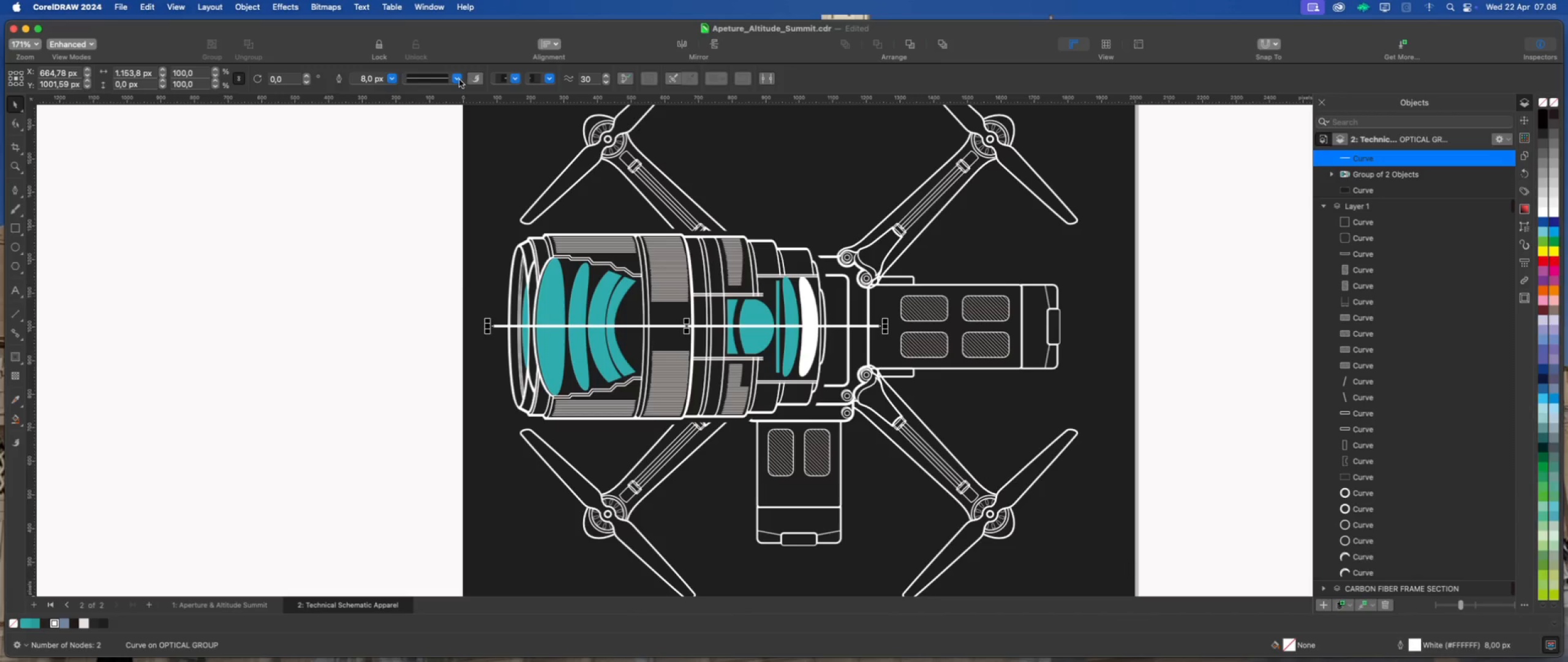 
scroll: coordinate [435, 208], scroll_direction: down, amount: 28.0
 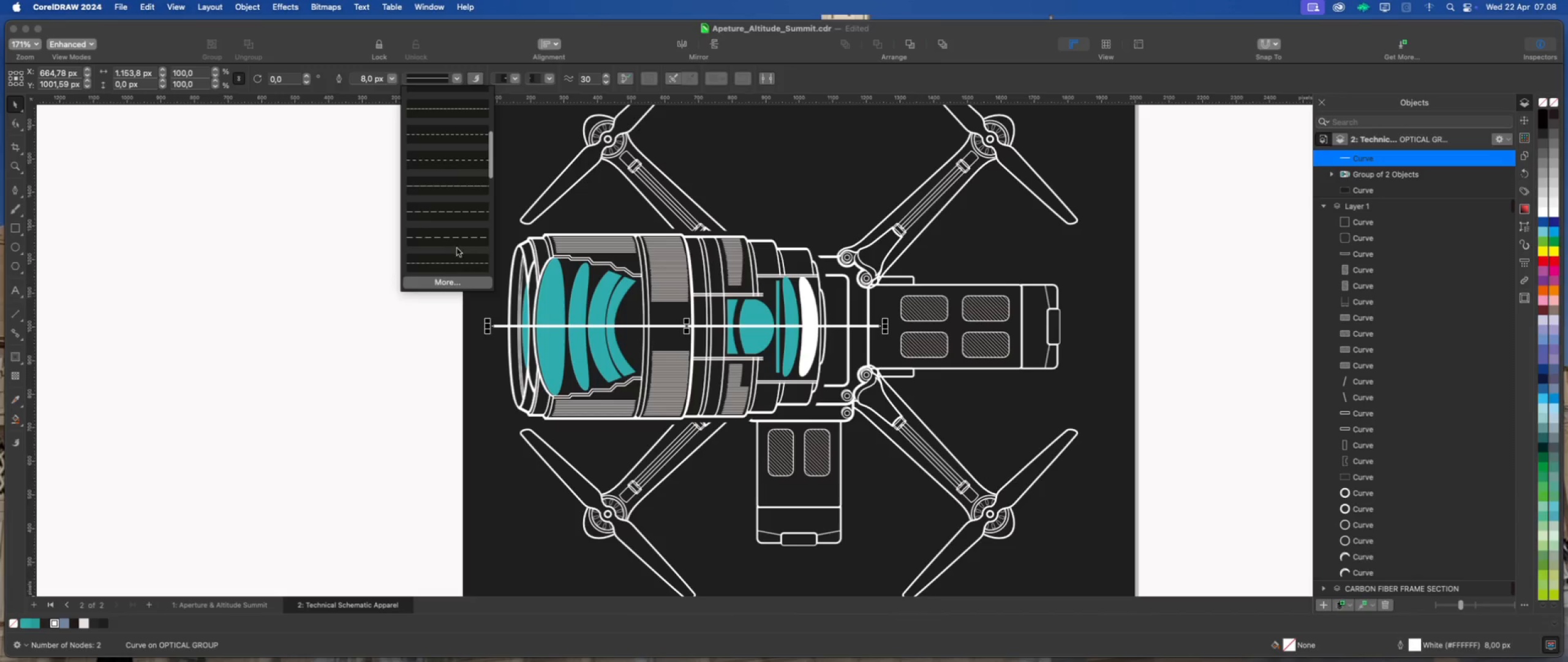 
left_click([456, 236])
 